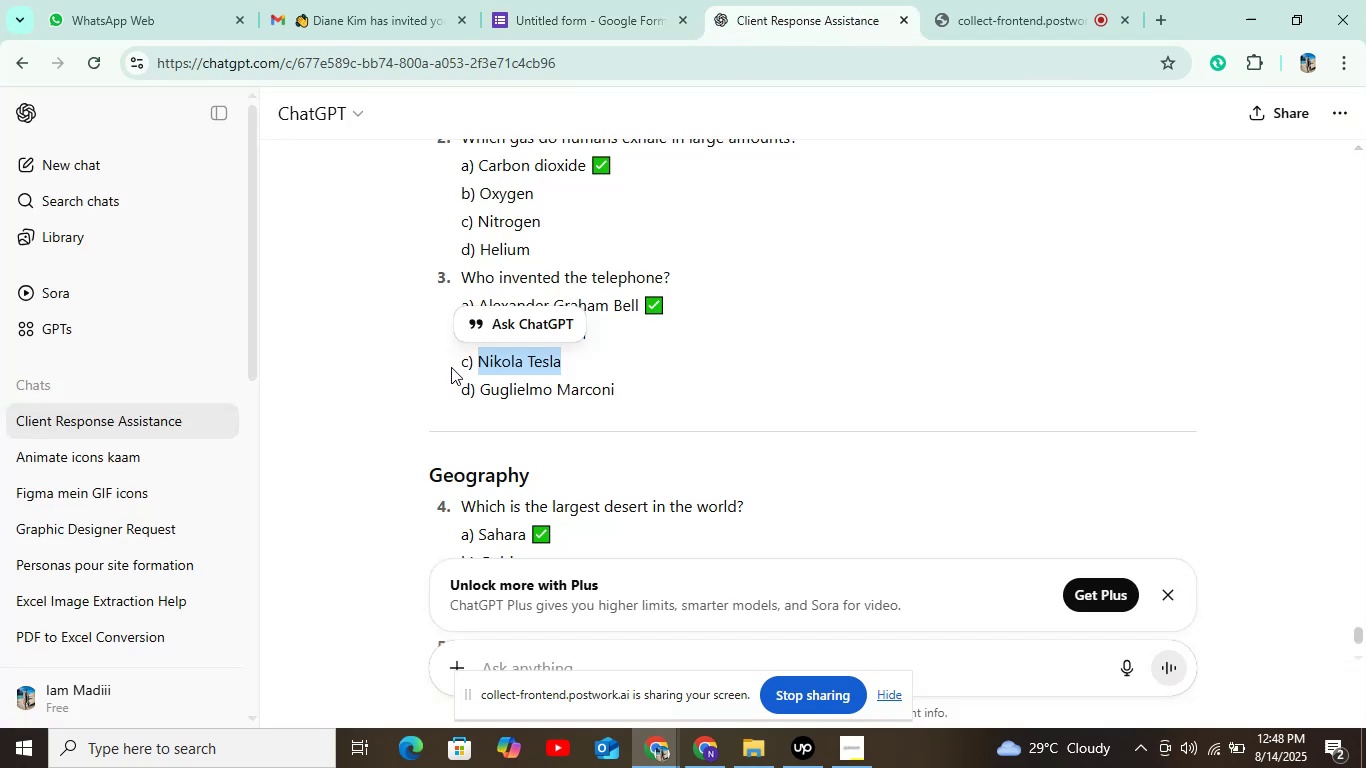 
left_click_drag(start_coordinate=[484, 388], to_coordinate=[621, 396])
 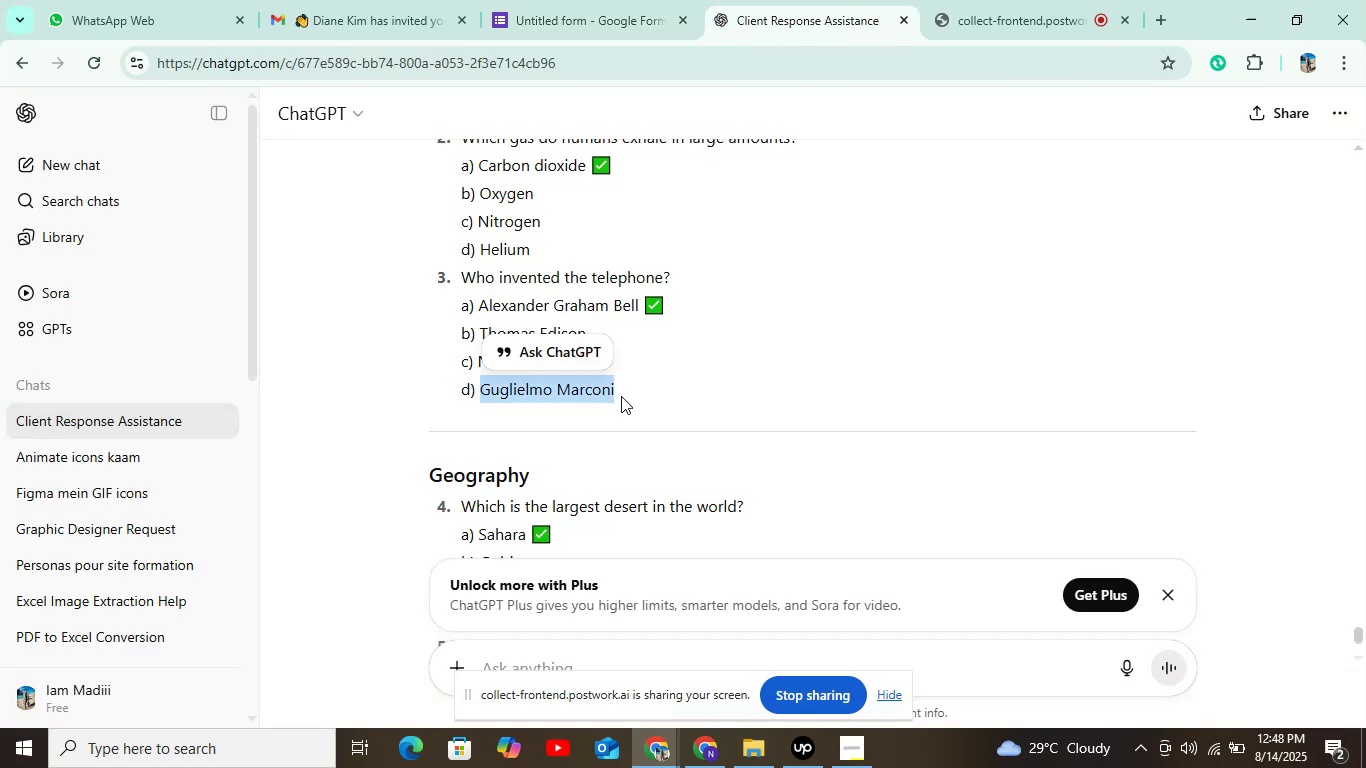 
key(Control+C)
 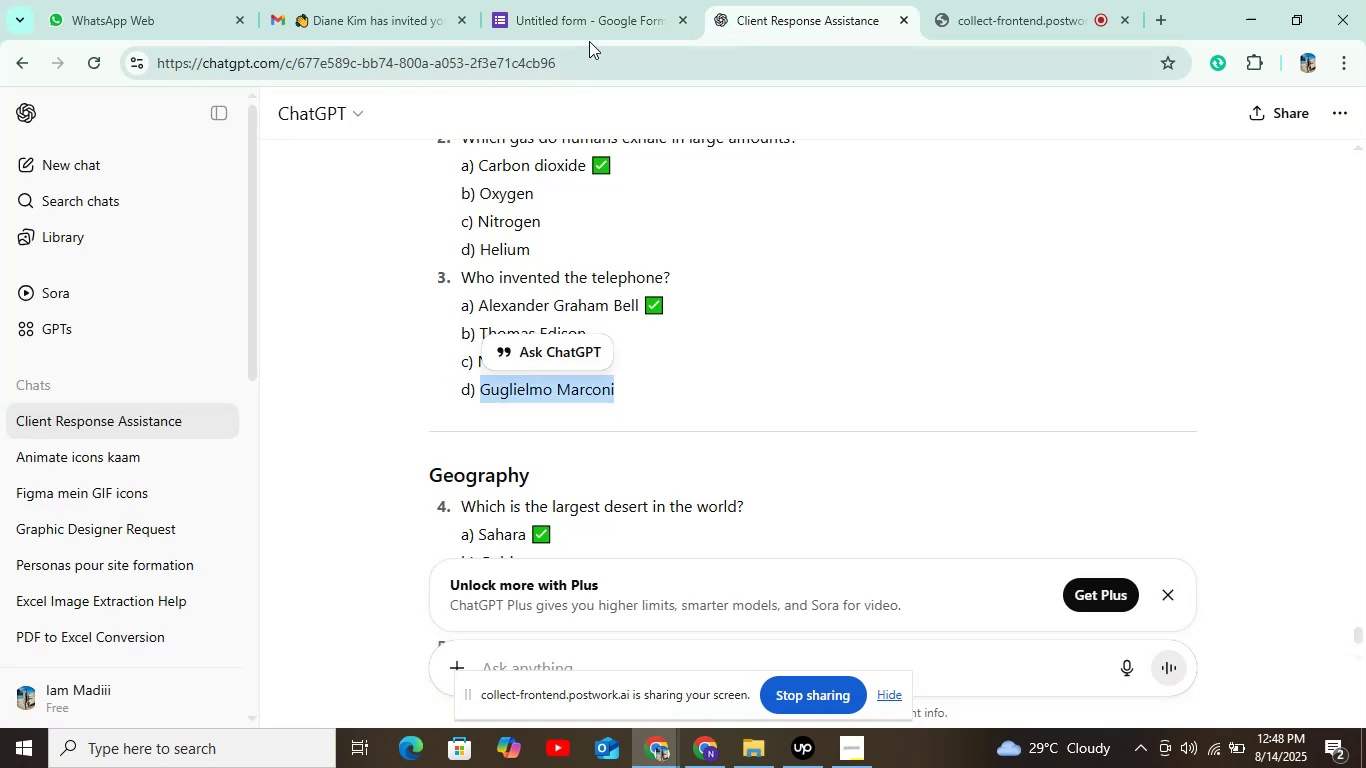 
left_click([589, 30])
 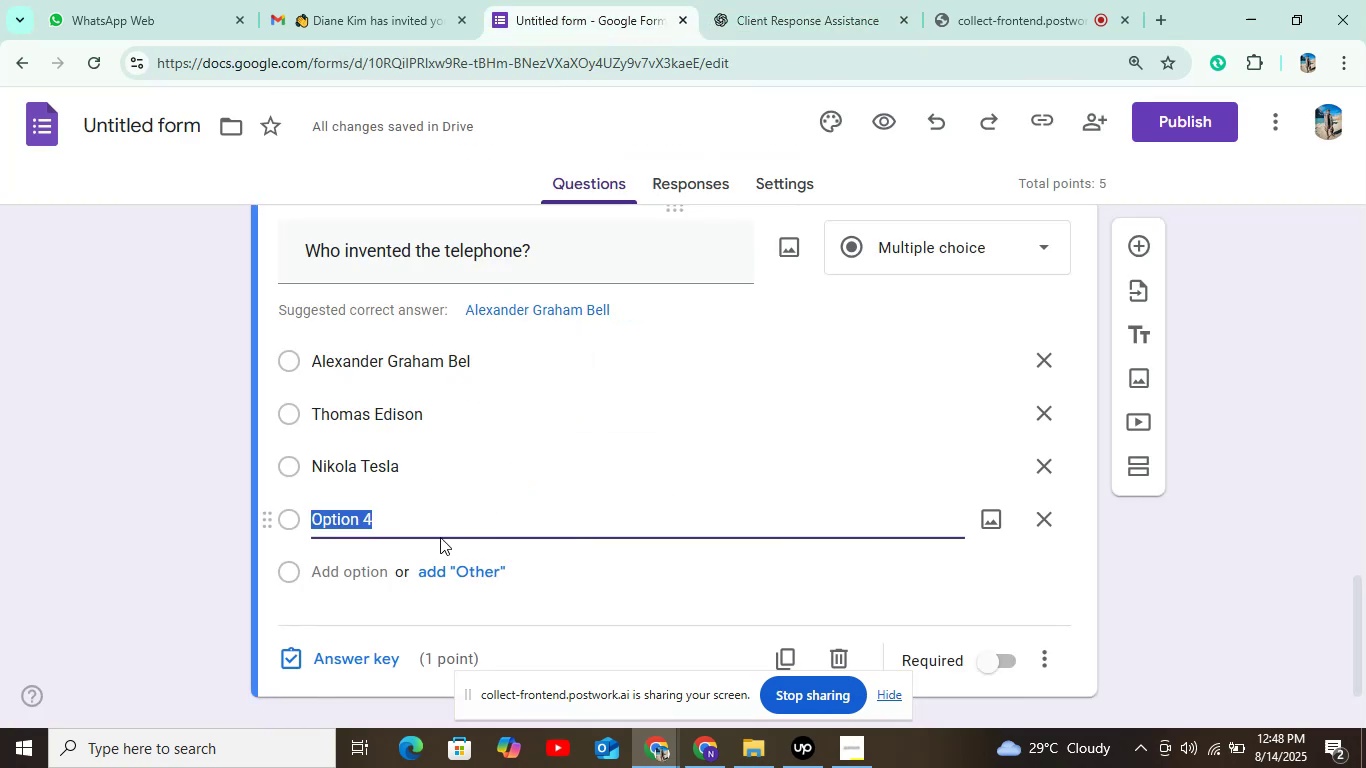 
key(Control+V)
 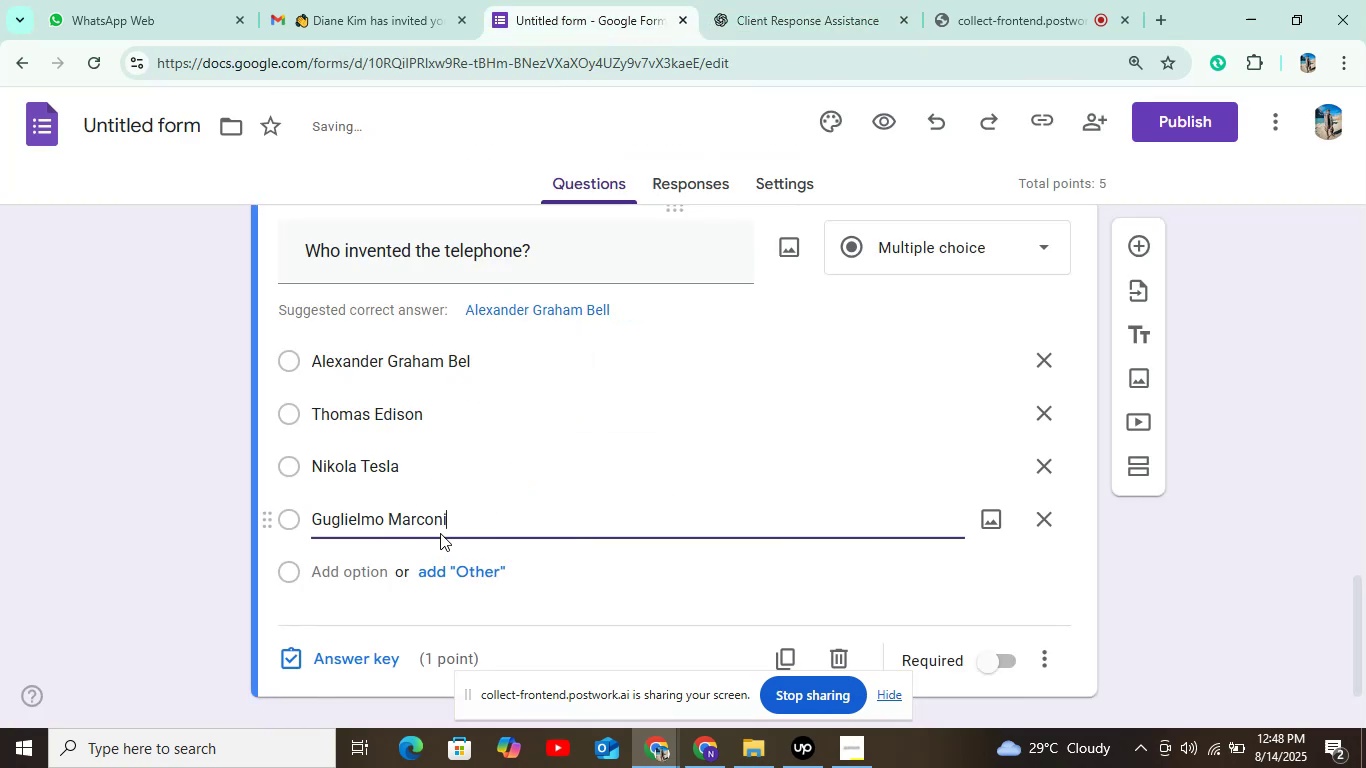 
scroll: coordinate [441, 528], scroll_direction: down, amount: 4.0
 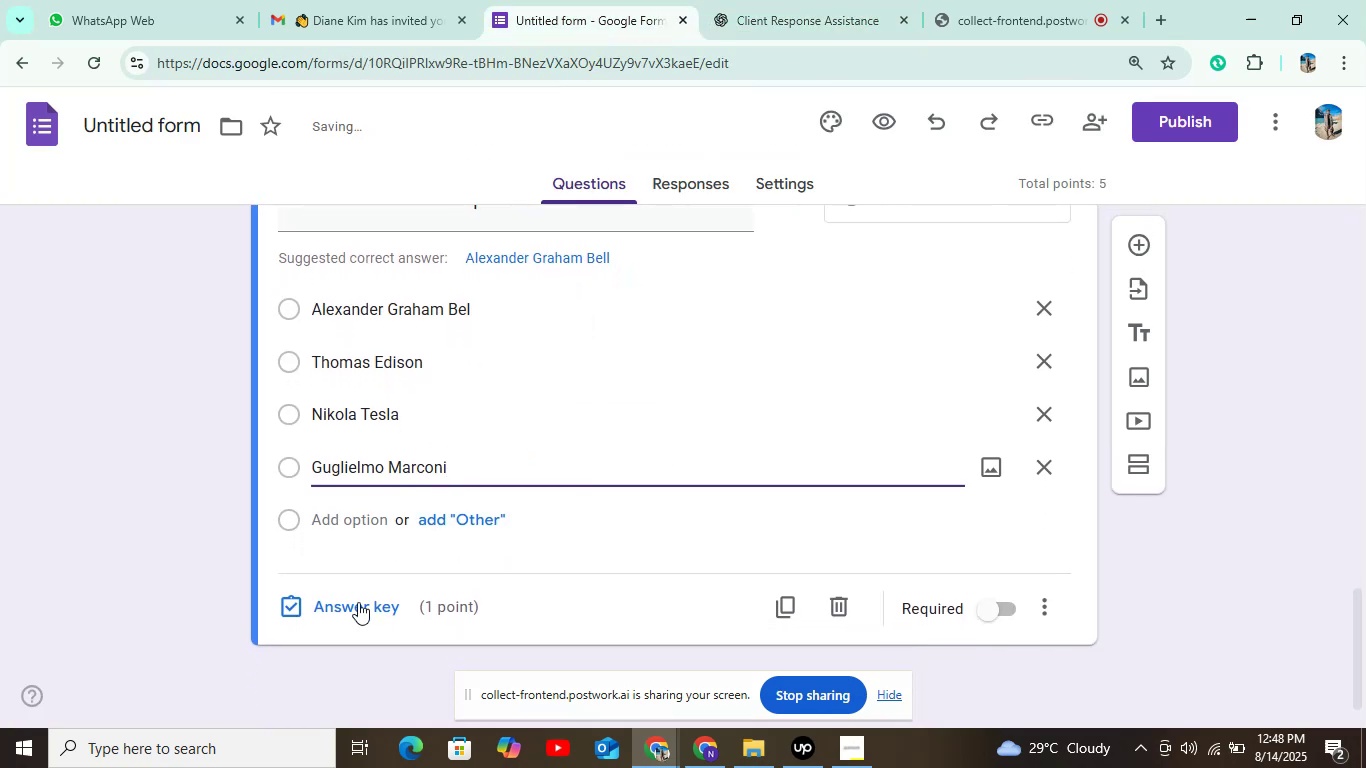 
left_click([358, 610])
 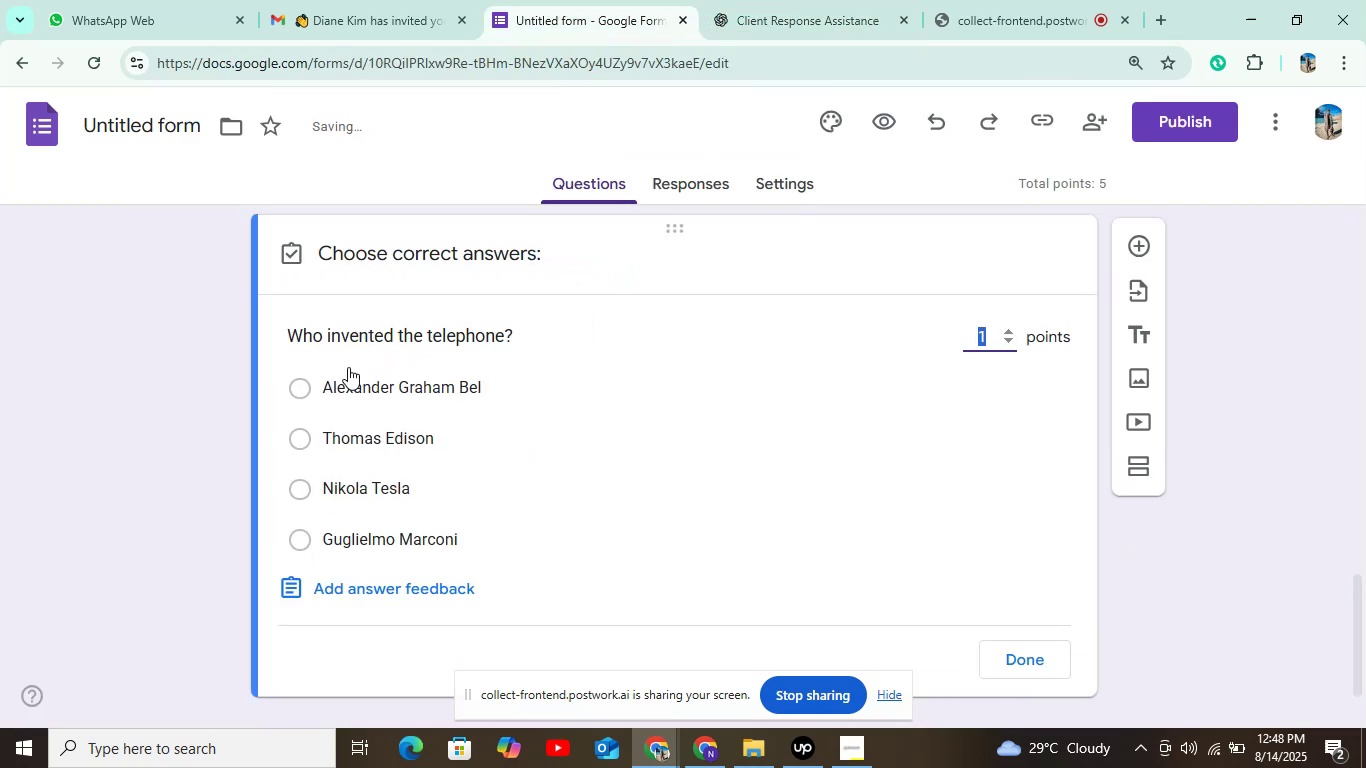 
left_click([348, 379])
 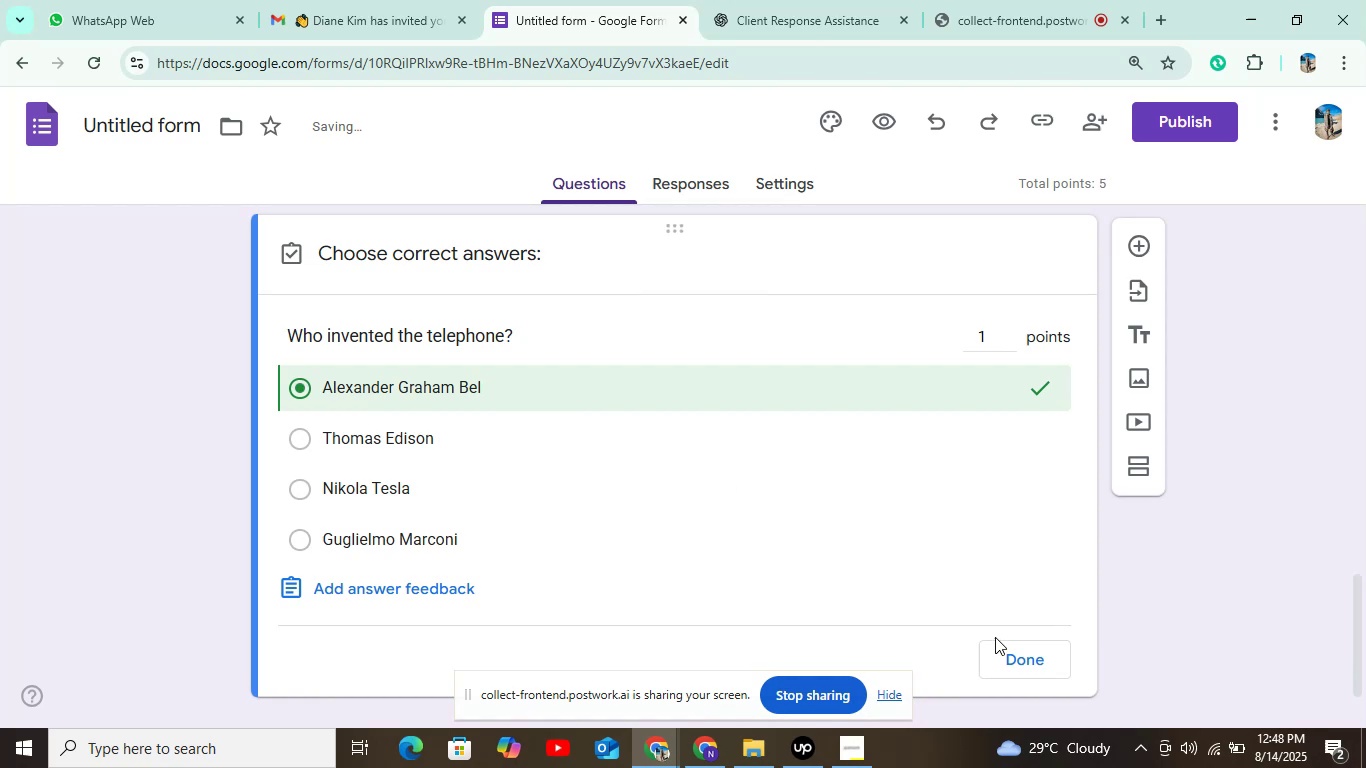 
left_click([1028, 656])
 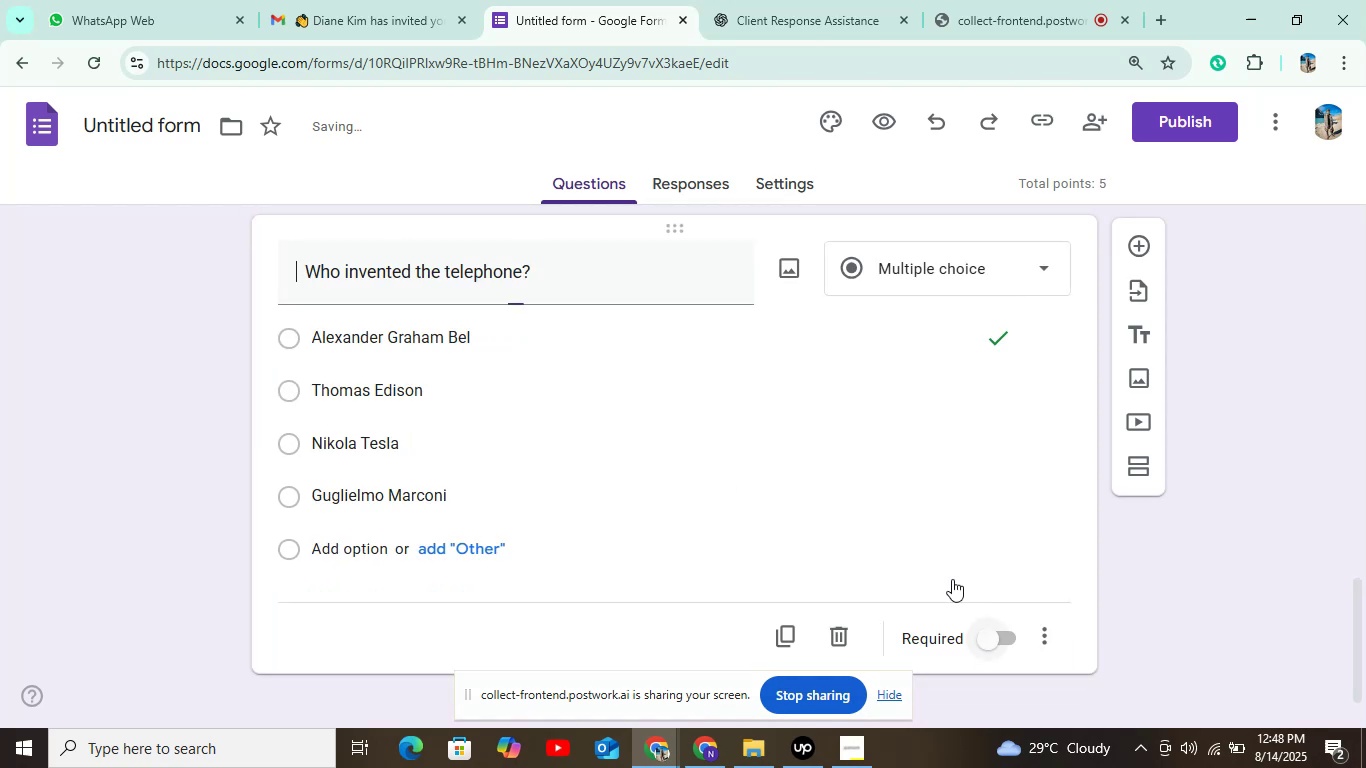 
scroll: coordinate [902, 530], scroll_direction: down, amount: 3.0
 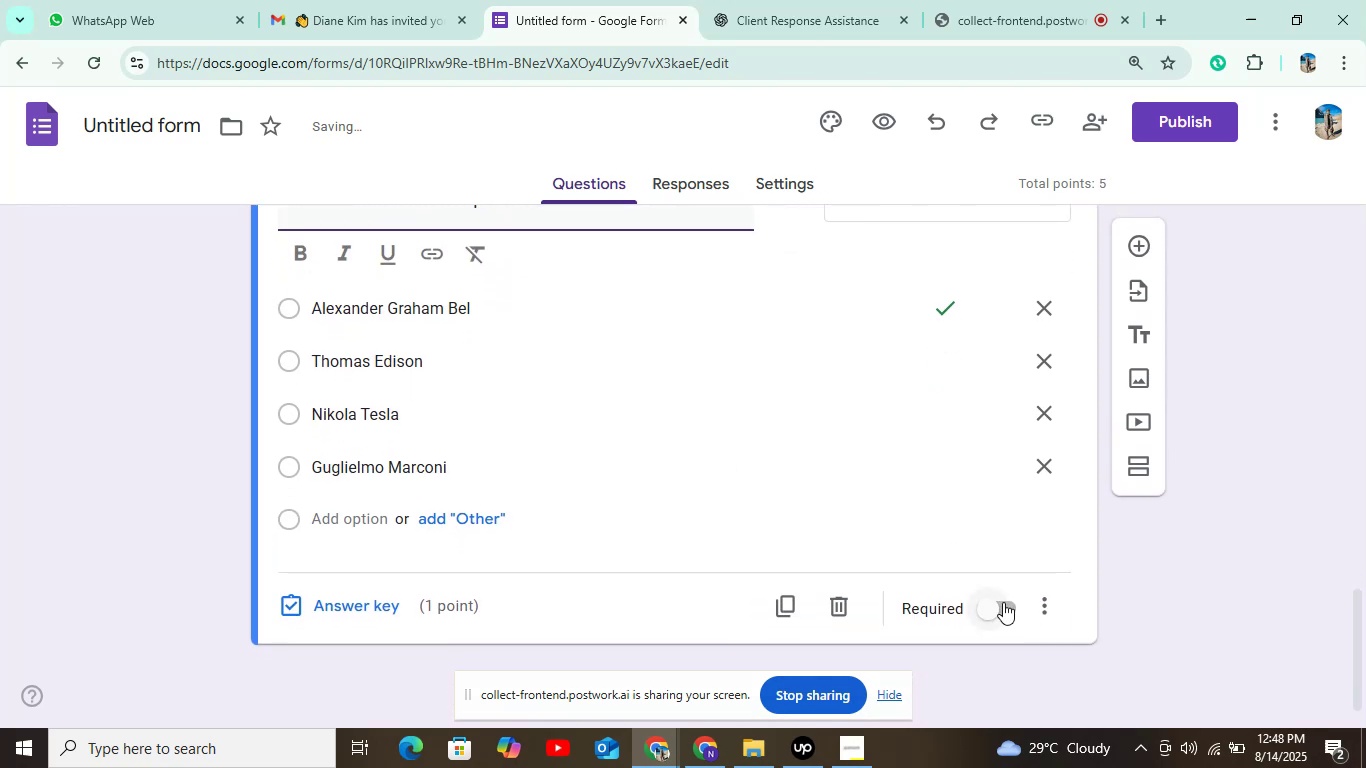 
left_click([1007, 606])
 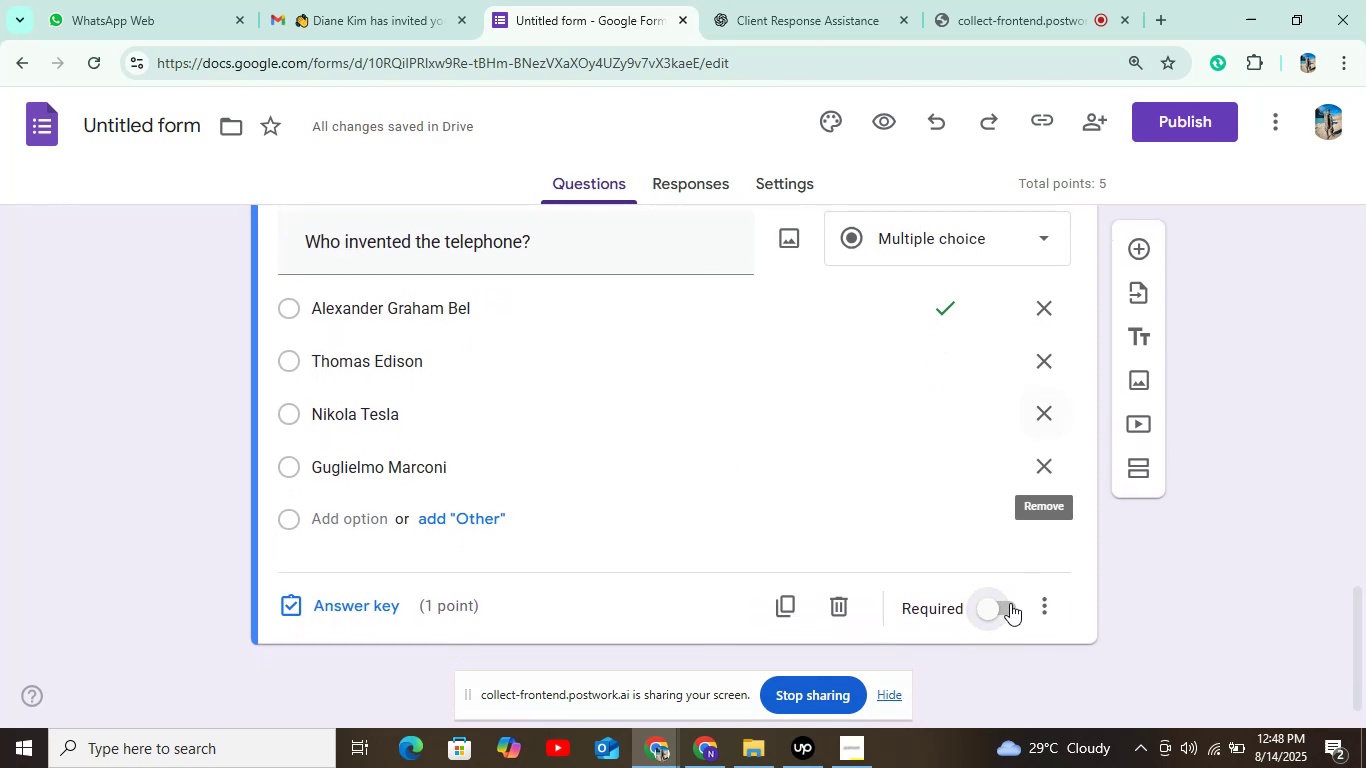 
left_click([1005, 607])
 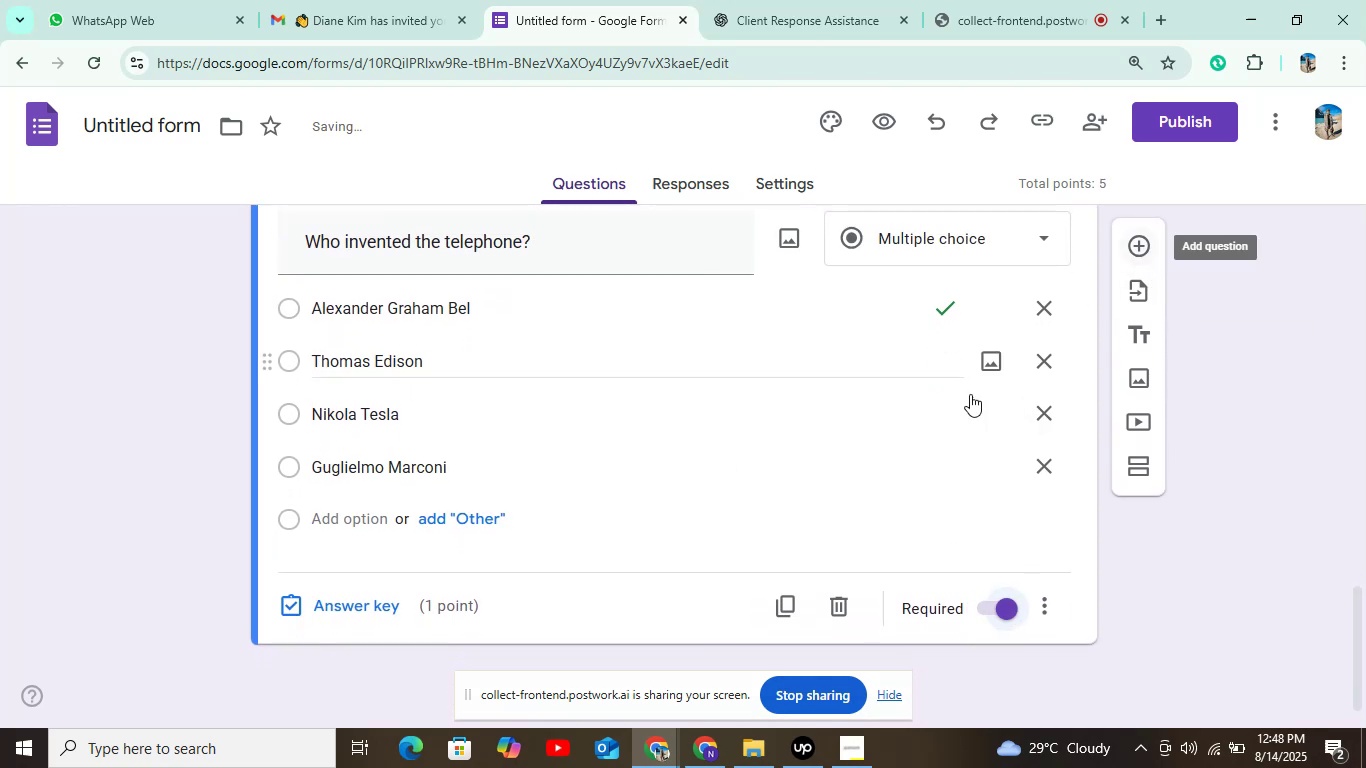 
left_click([1157, 106])
 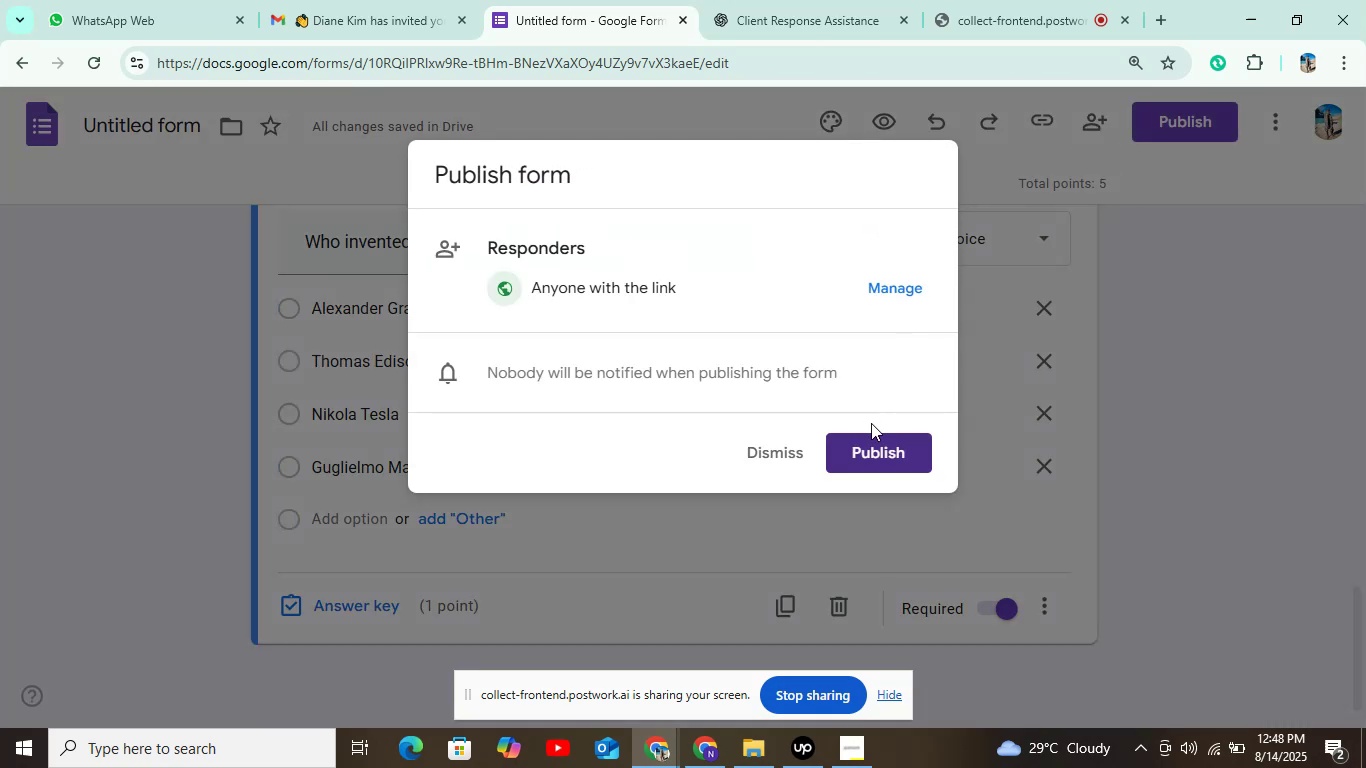 
left_click([874, 446])
 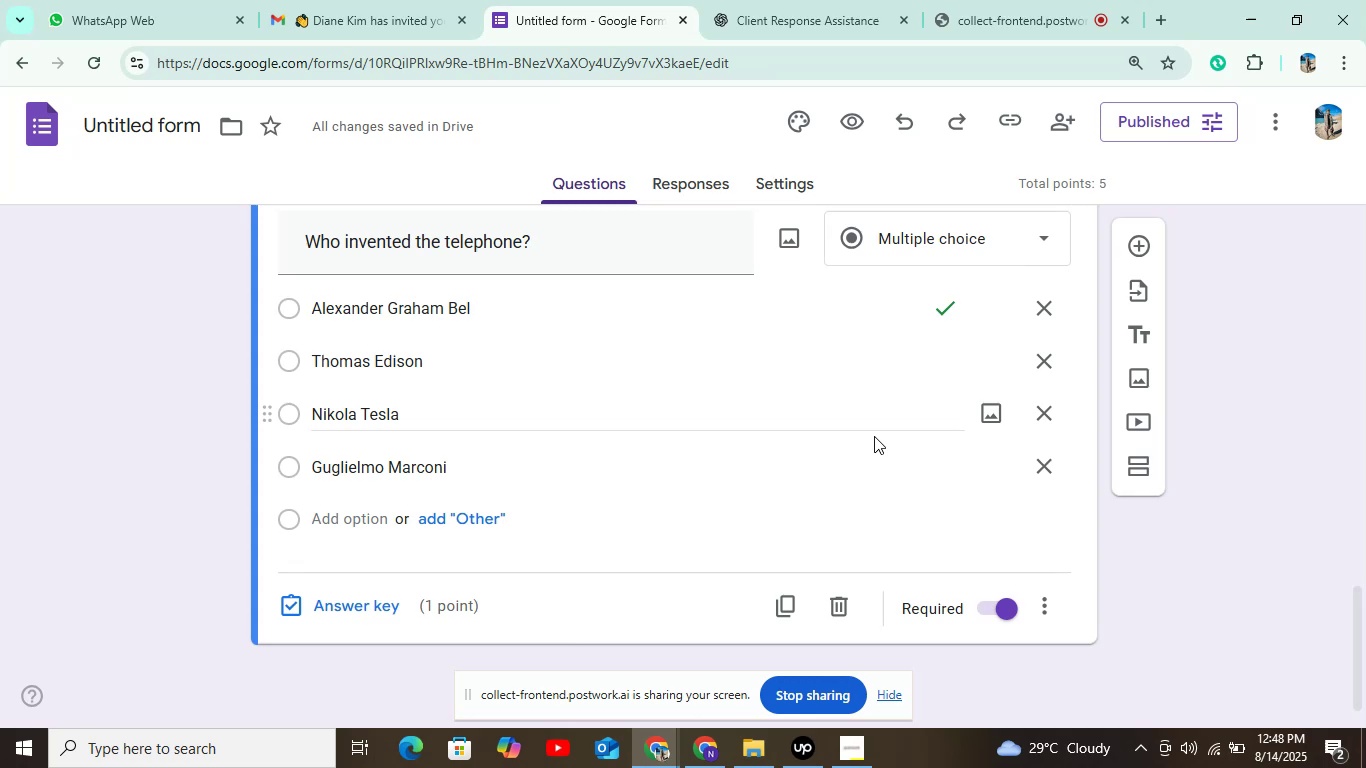 
left_click([50, 128])
 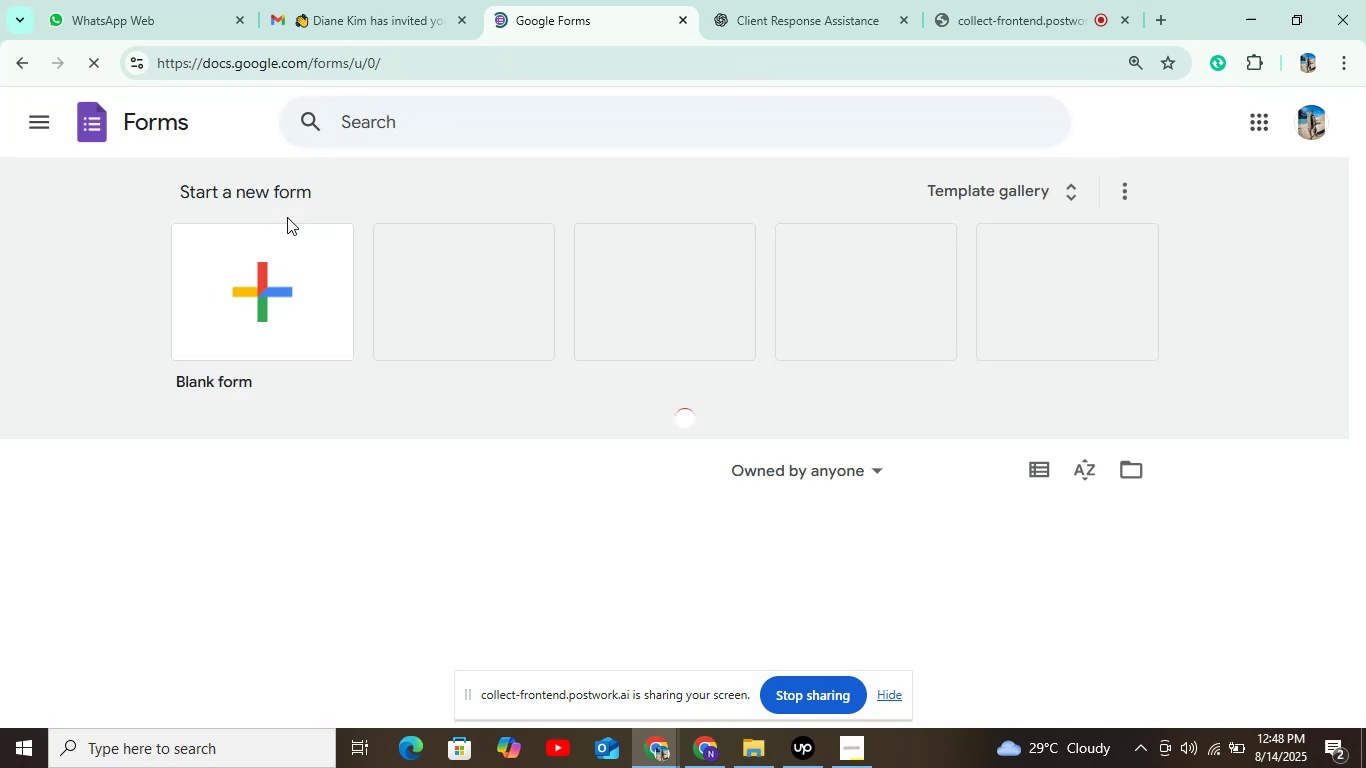 
left_click([247, 290])
 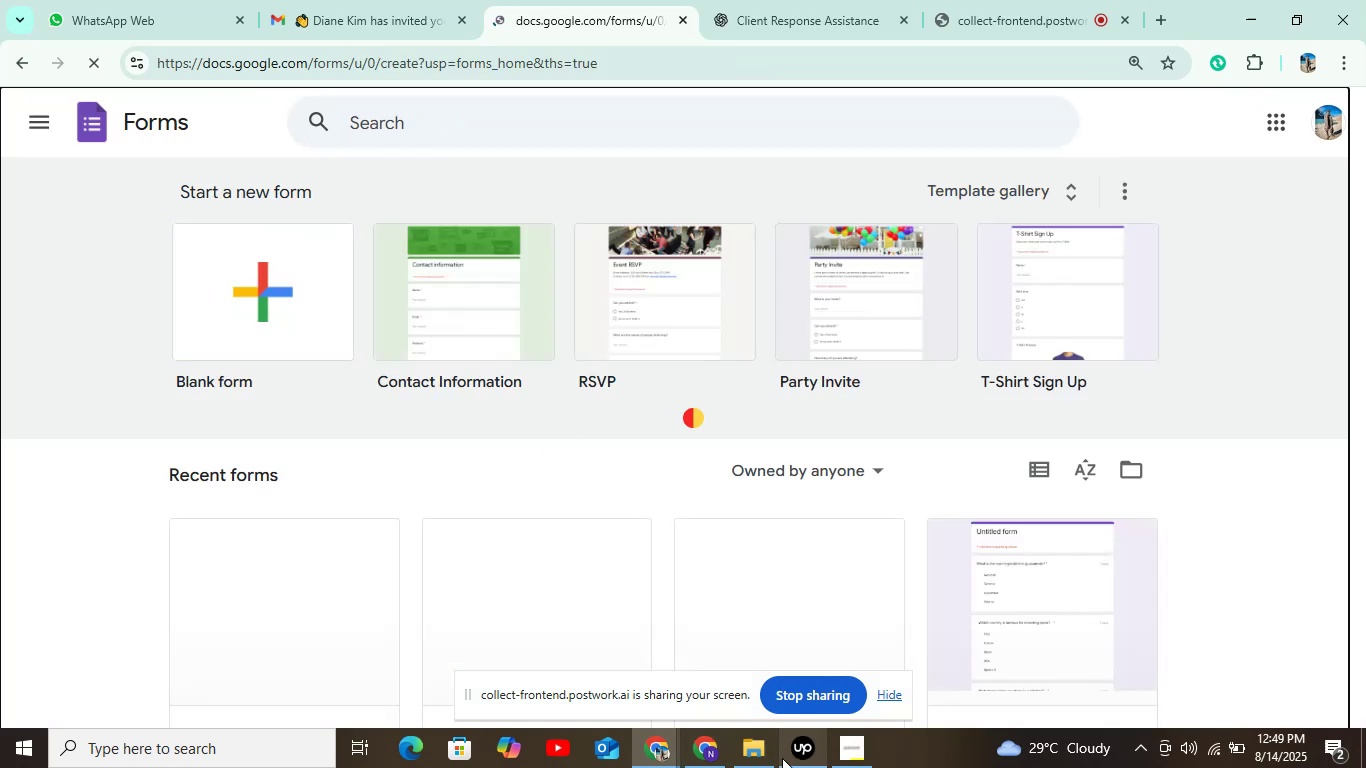 
left_click([801, 753])
 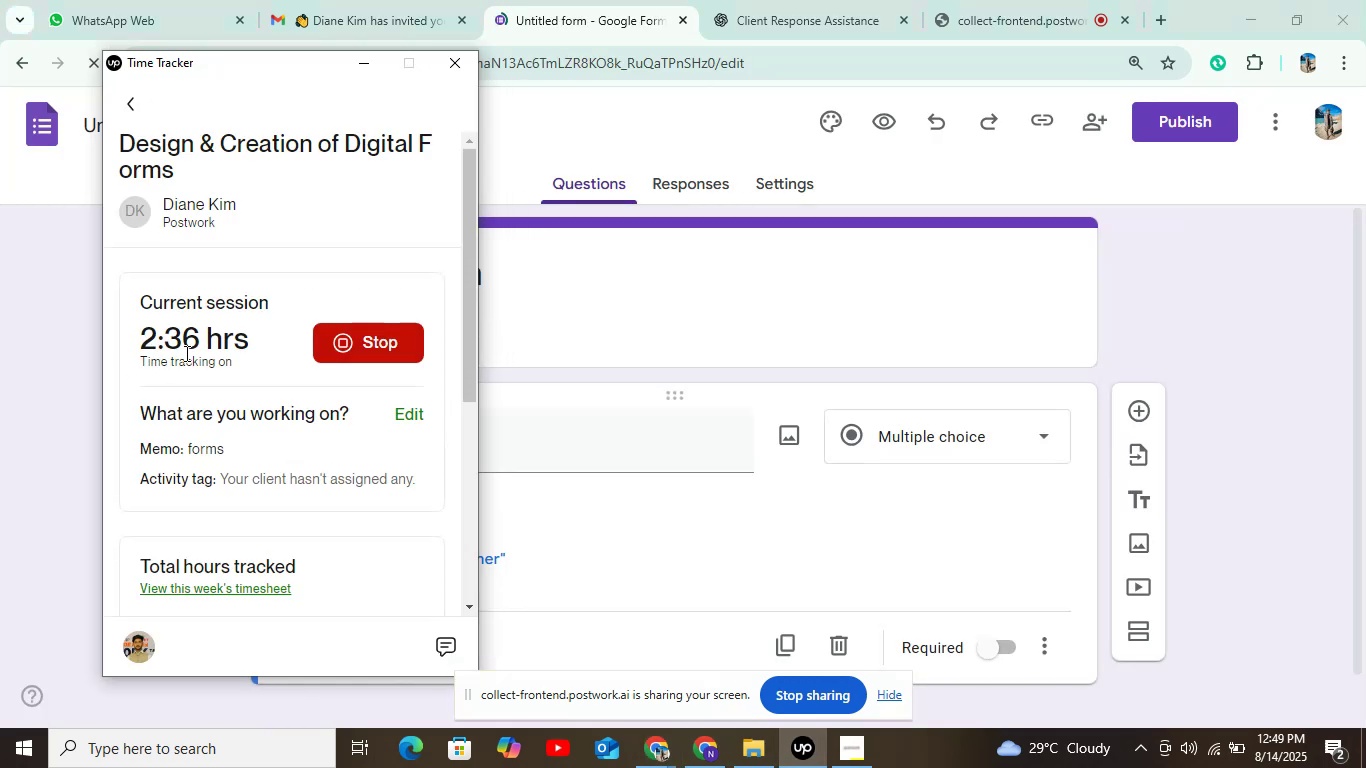 
wait(8.28)
 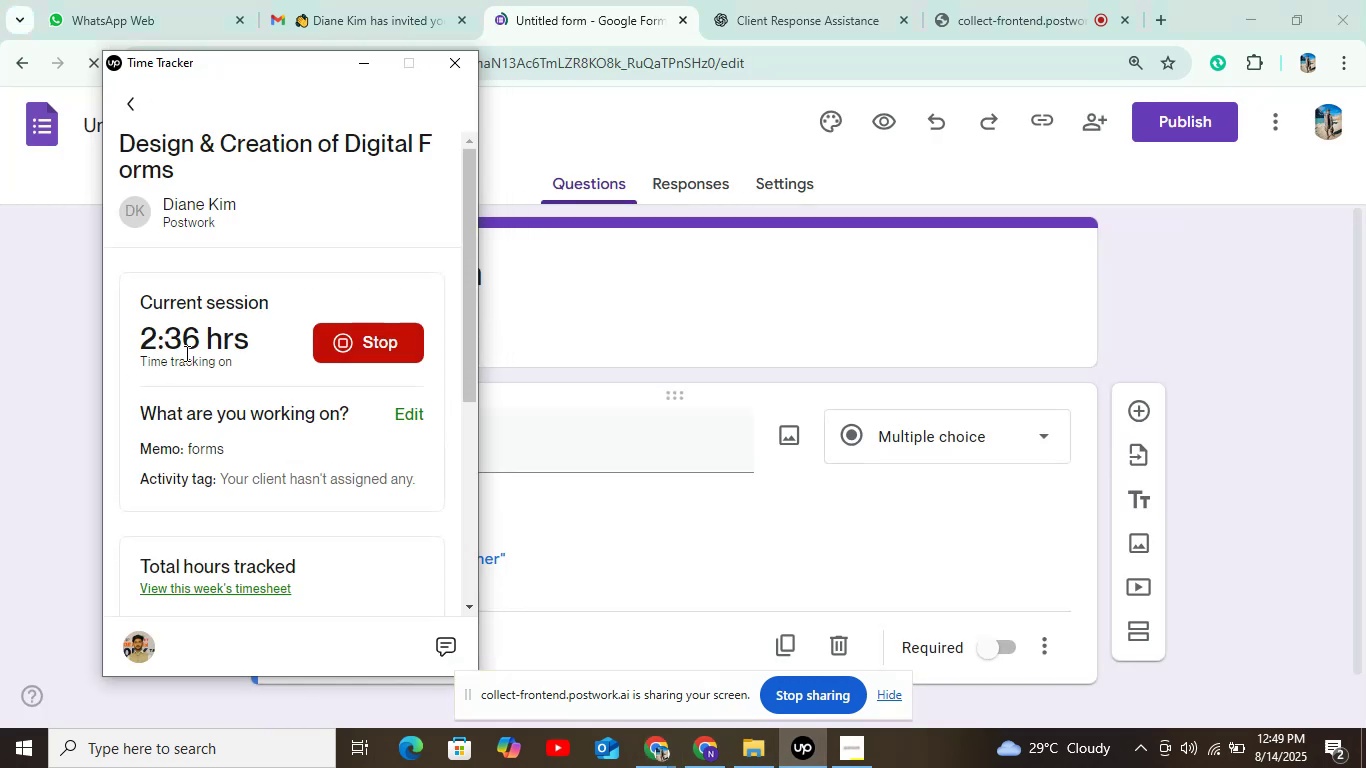 
left_click([363, 67])
 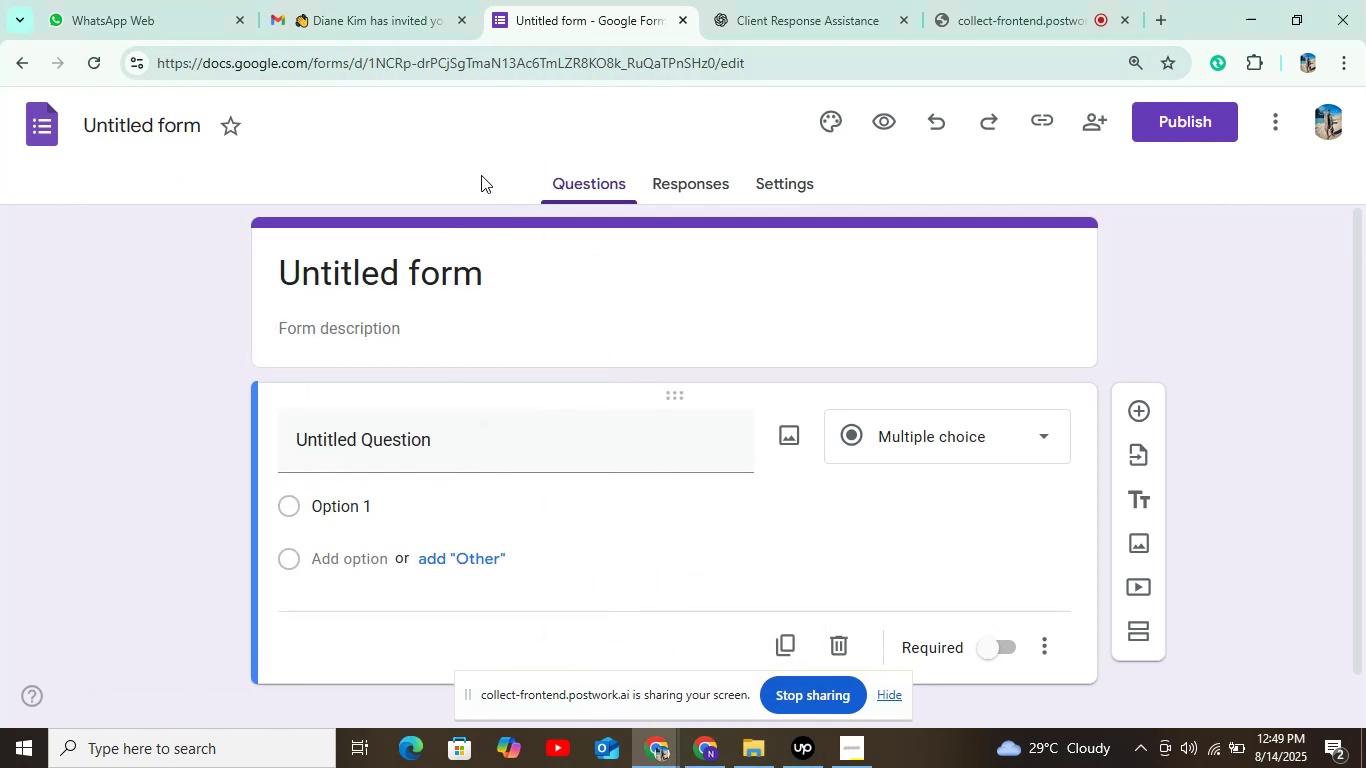 
left_click([806, 19])
 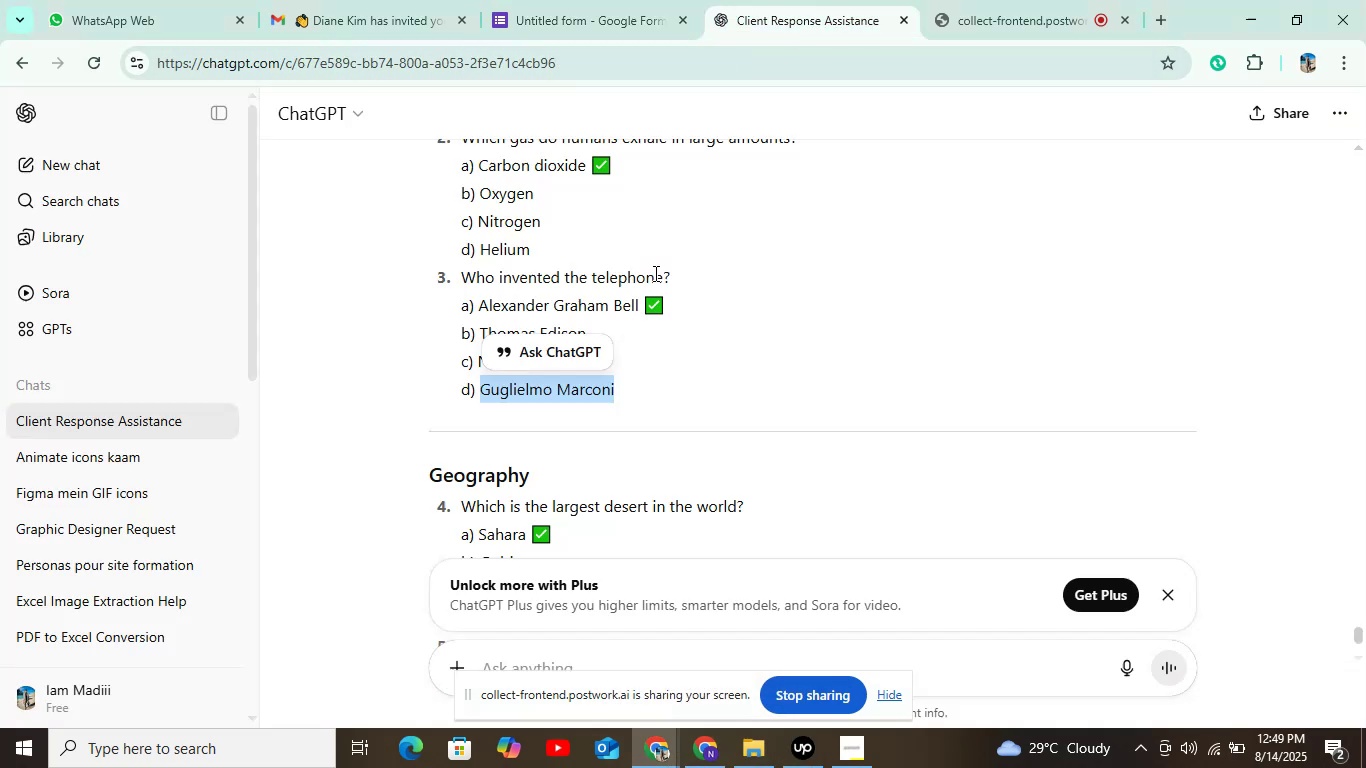 
scroll: coordinate [650, 298], scroll_direction: down, amount: 2.0
 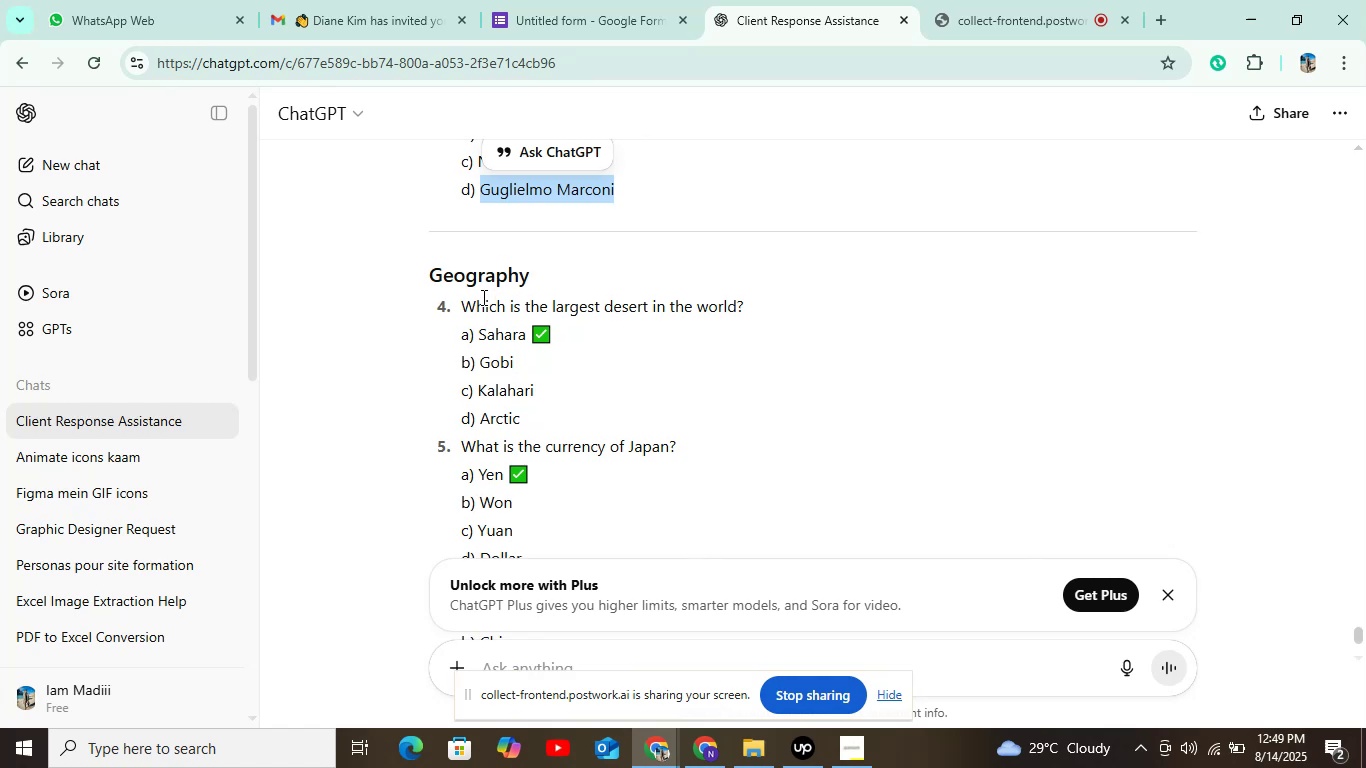 
left_click_drag(start_coordinate=[453, 304], to_coordinate=[738, 298])
 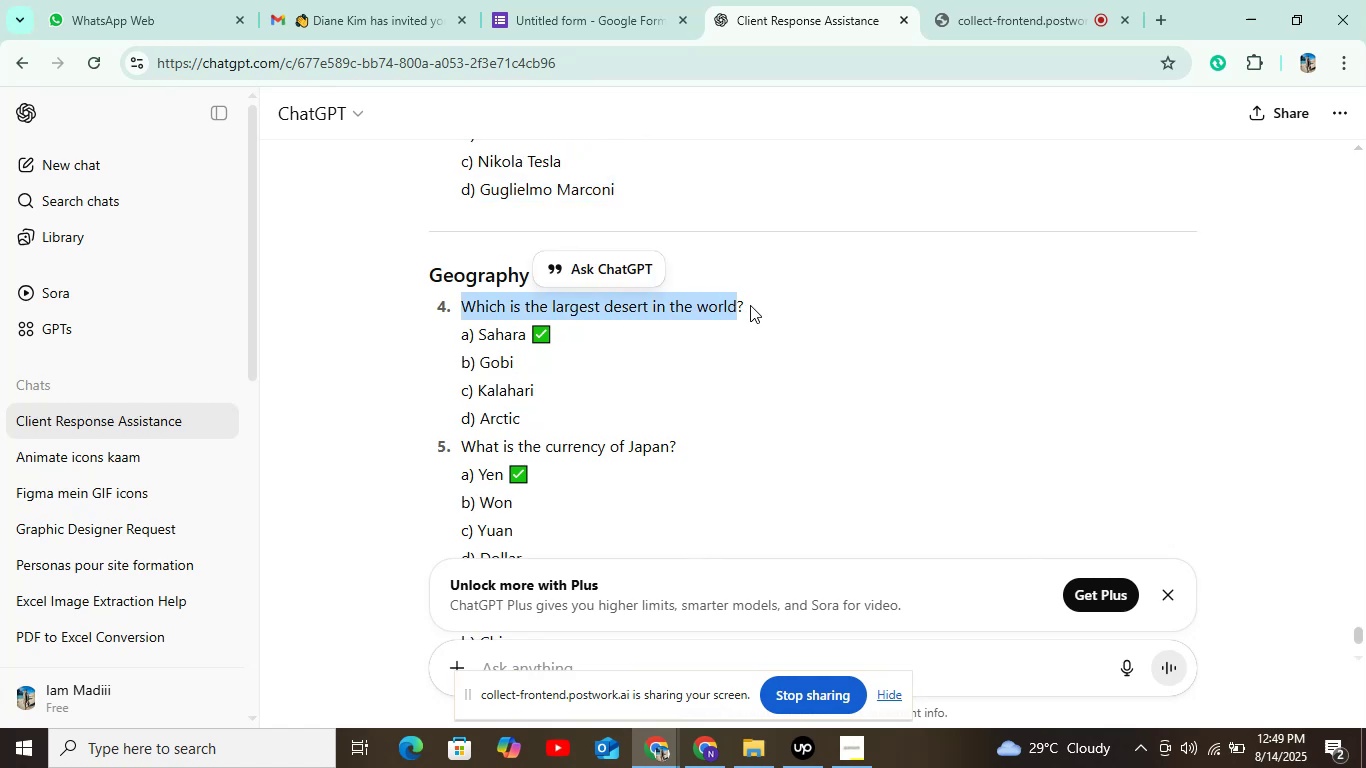 
left_click([751, 305])
 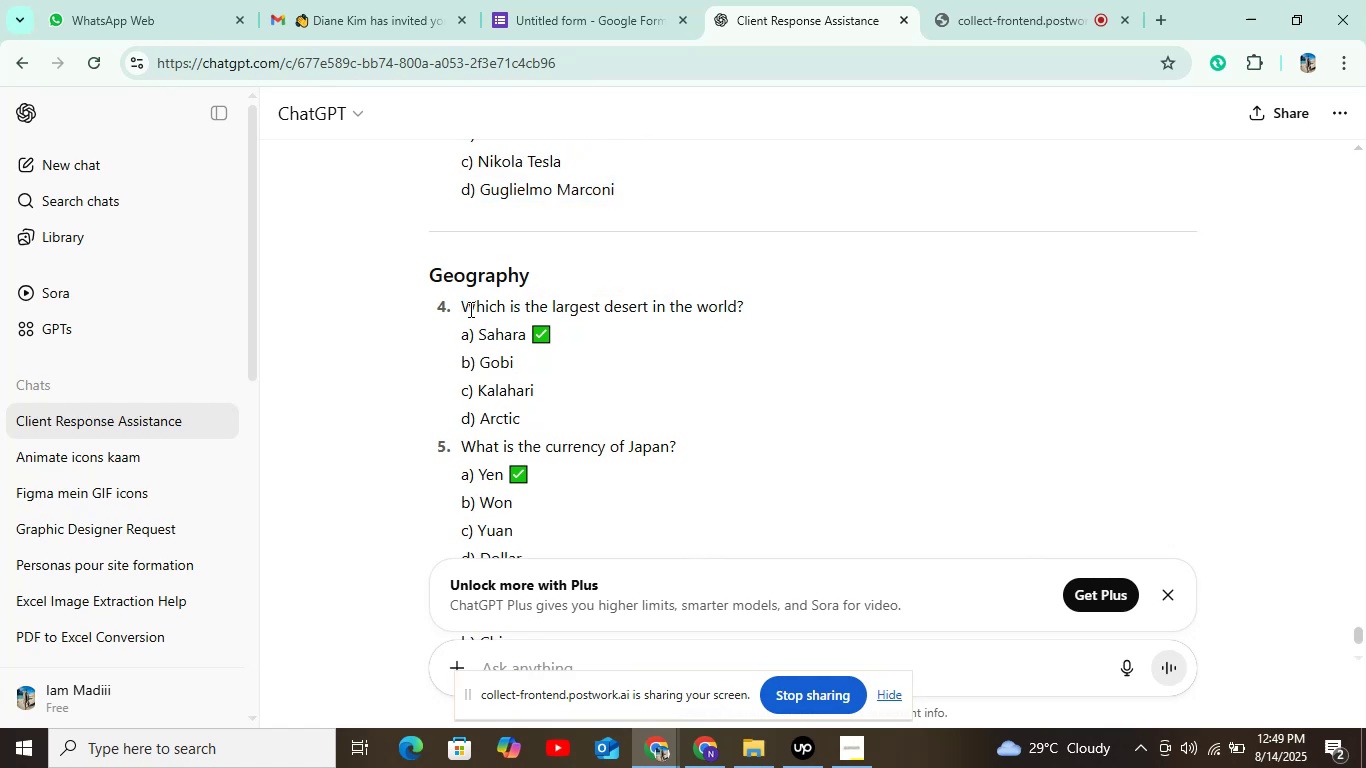 
left_click_drag(start_coordinate=[460, 307], to_coordinate=[765, 298])
 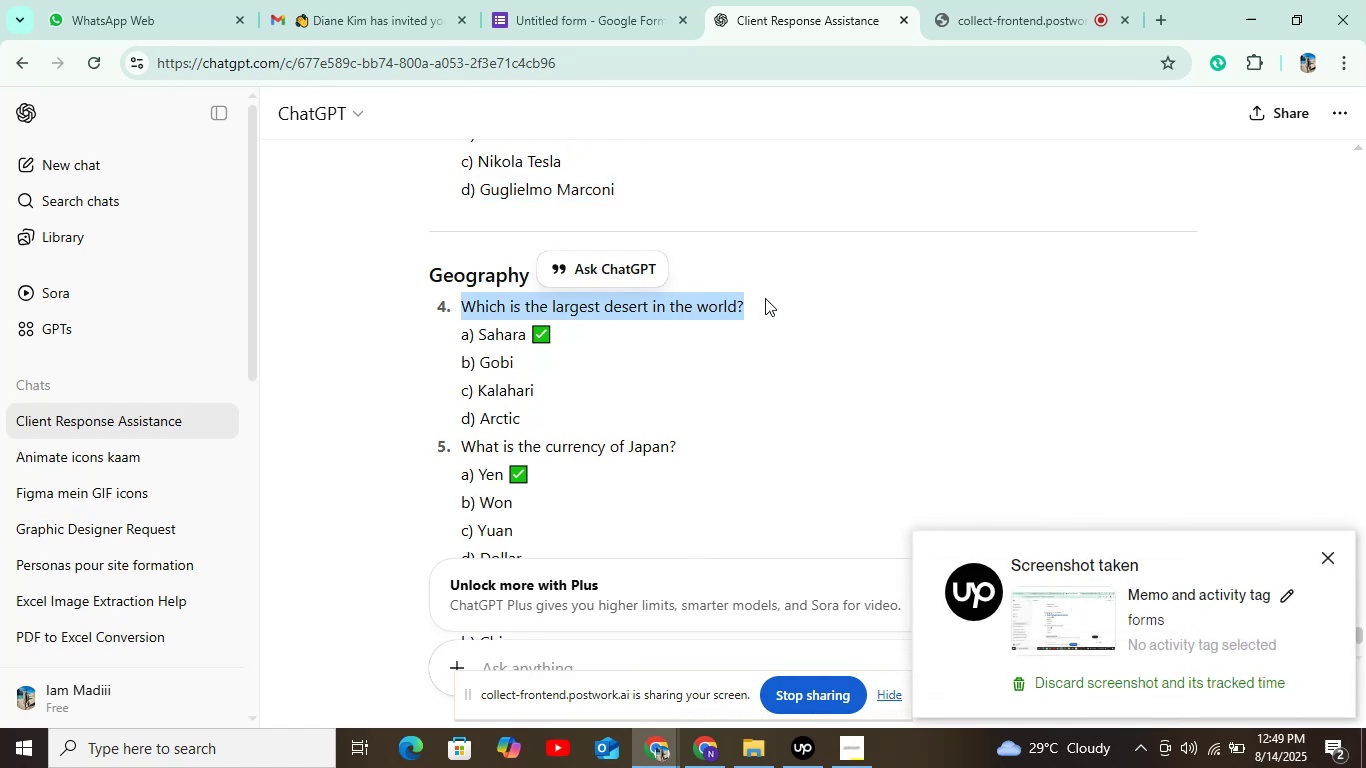 
key(Control+C)
 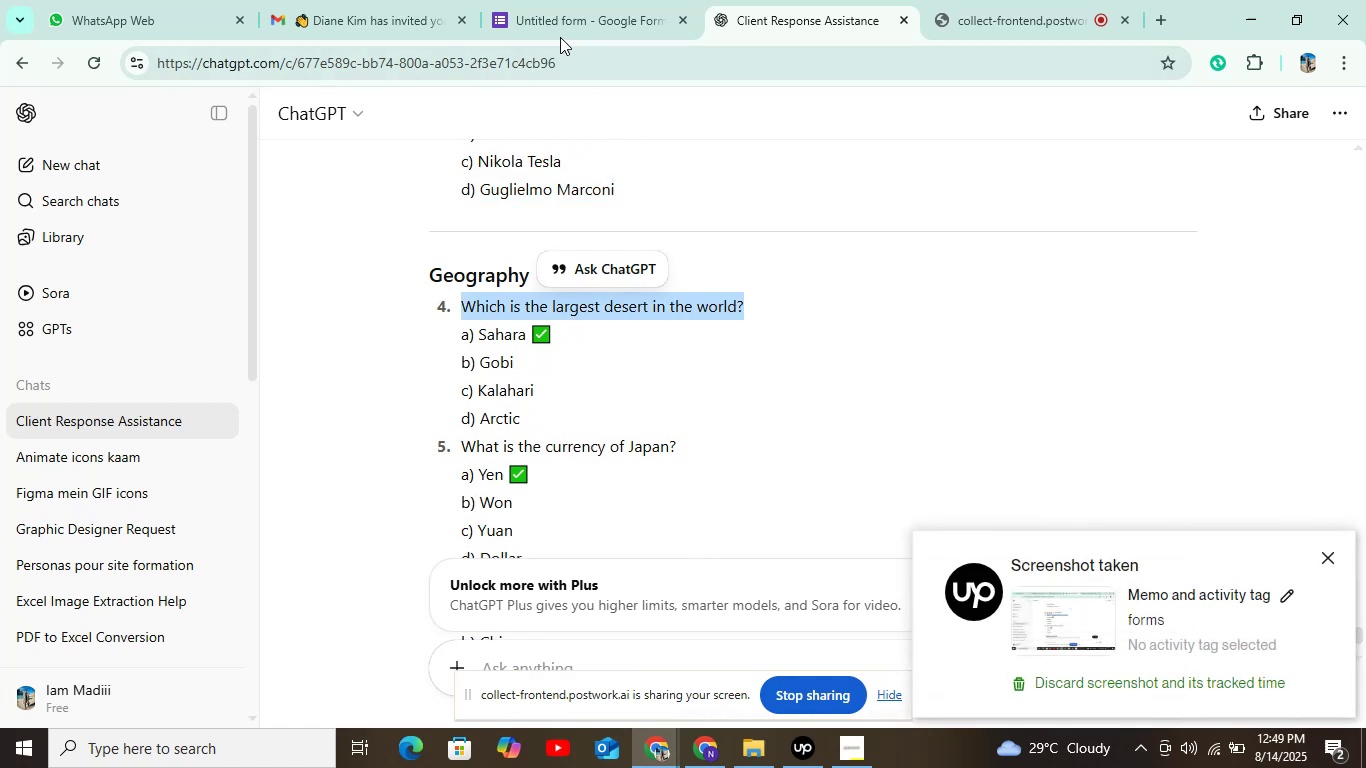 
left_click([561, 23])
 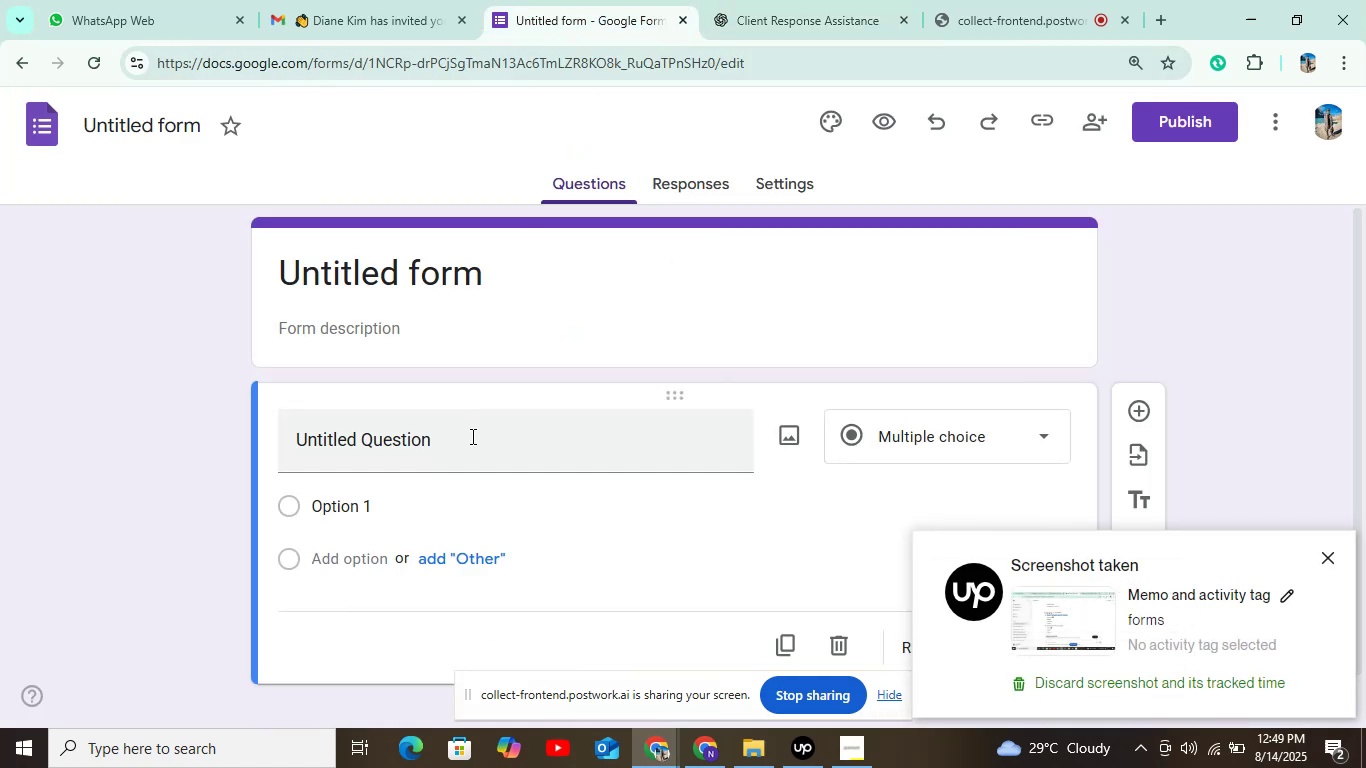 
key(Control+V)
 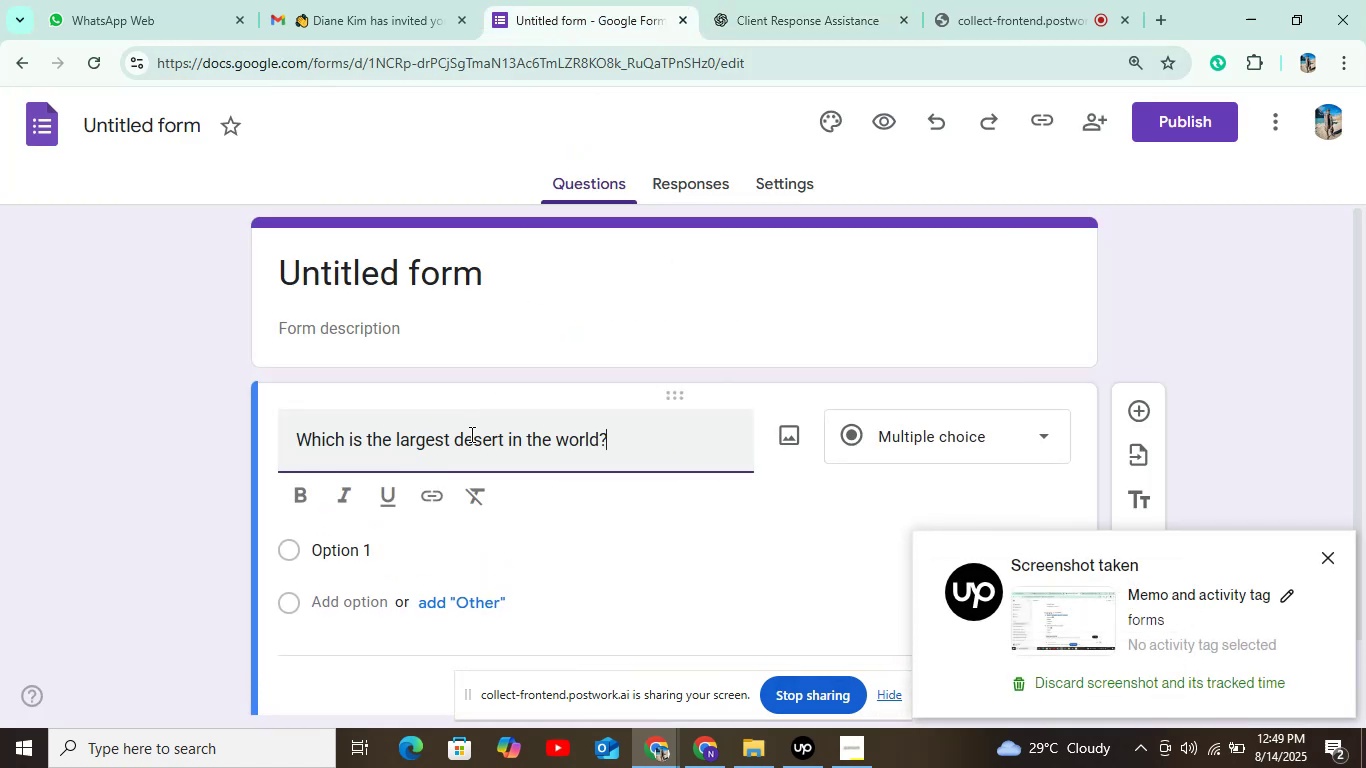 
scroll: coordinate [440, 454], scroll_direction: down, amount: 3.0
 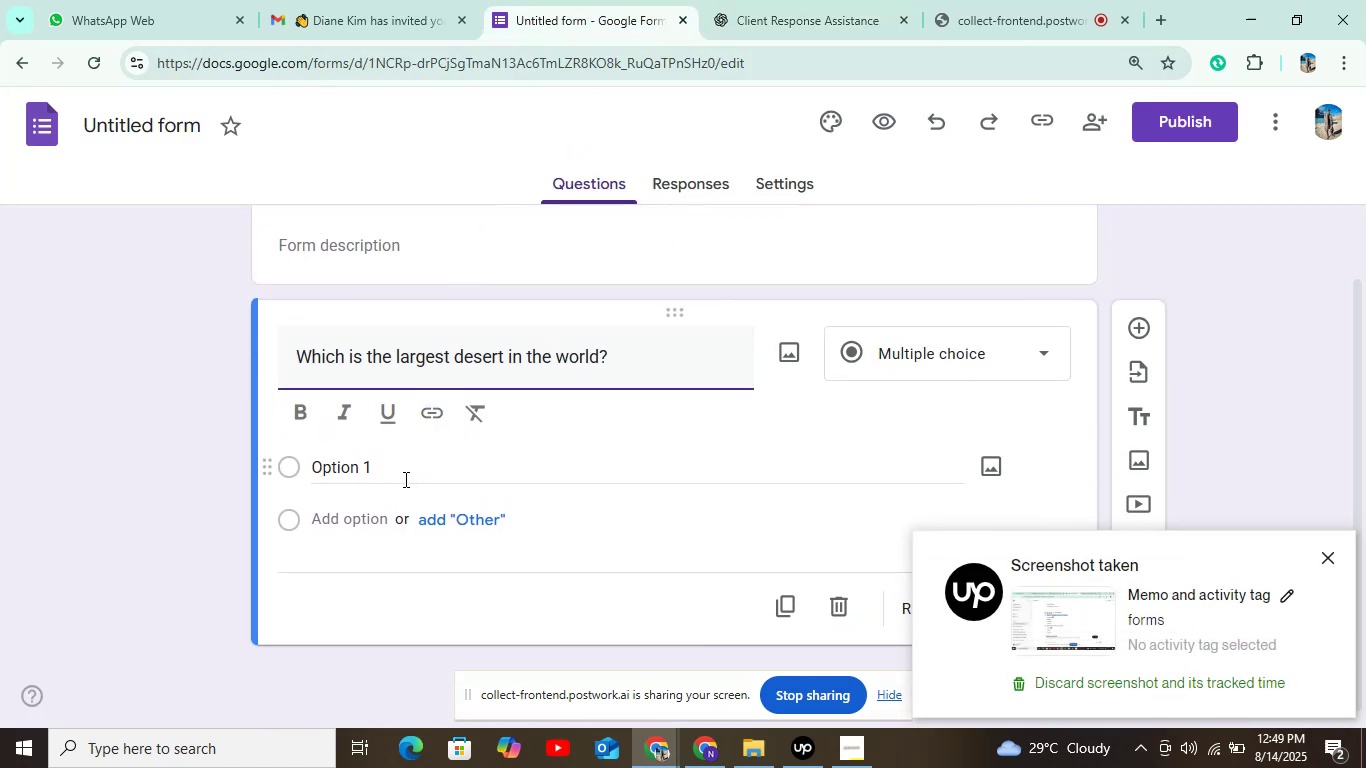 
left_click([404, 479])
 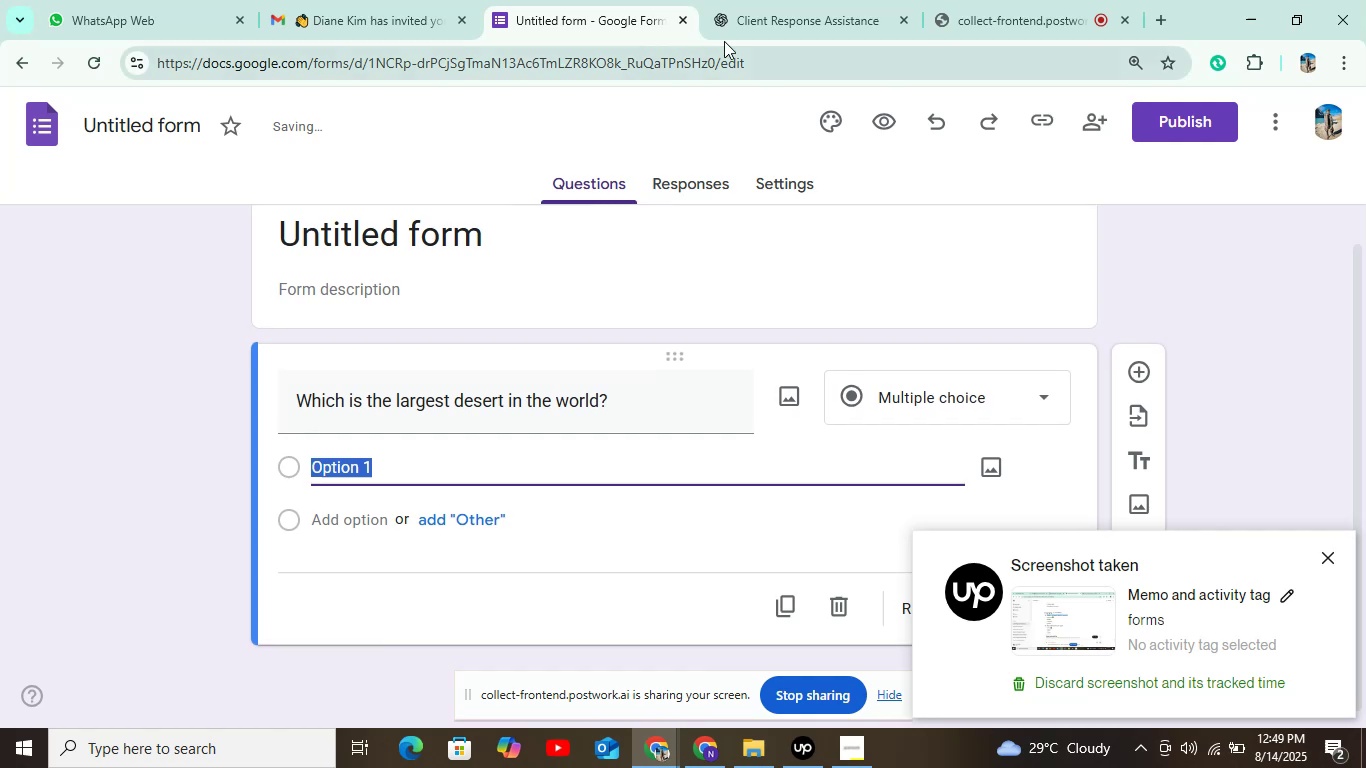 
left_click([773, 21])
 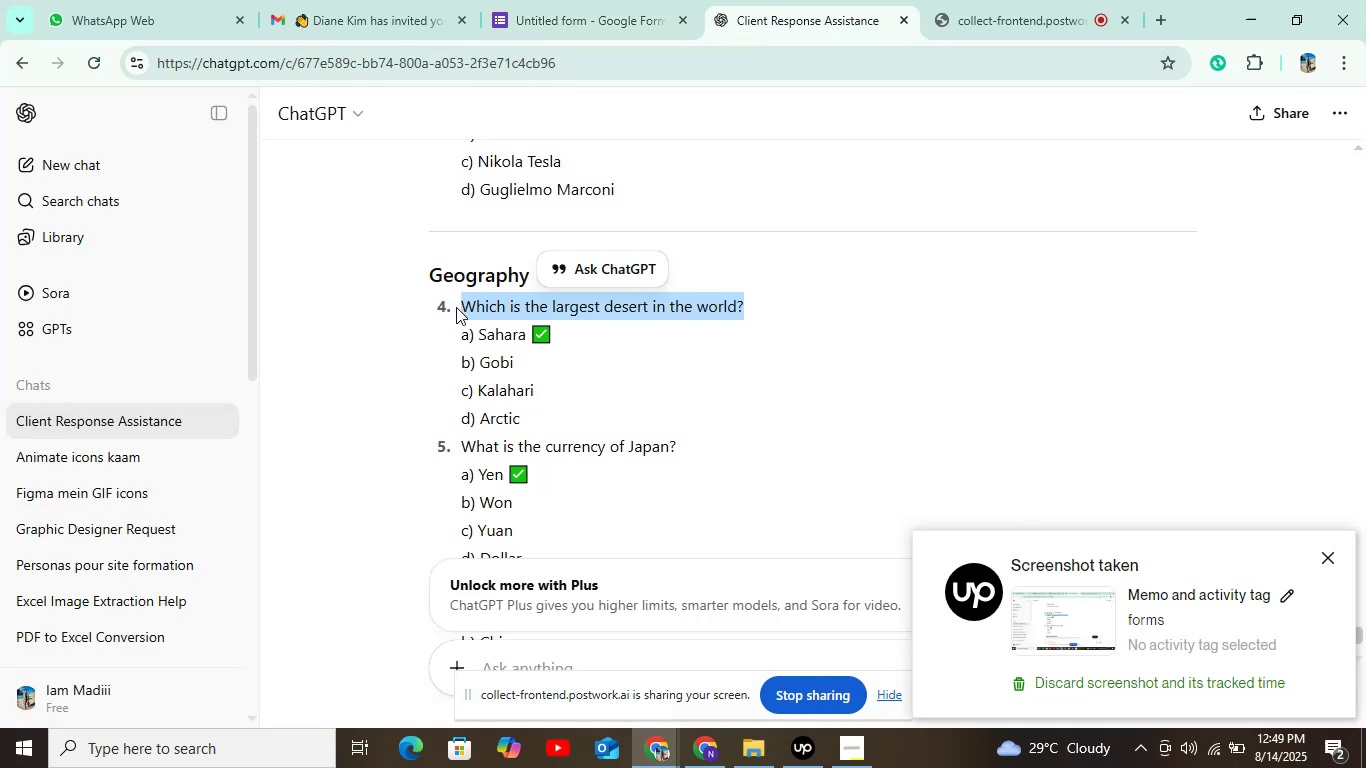 
left_click_drag(start_coordinate=[478, 331], to_coordinate=[525, 343])
 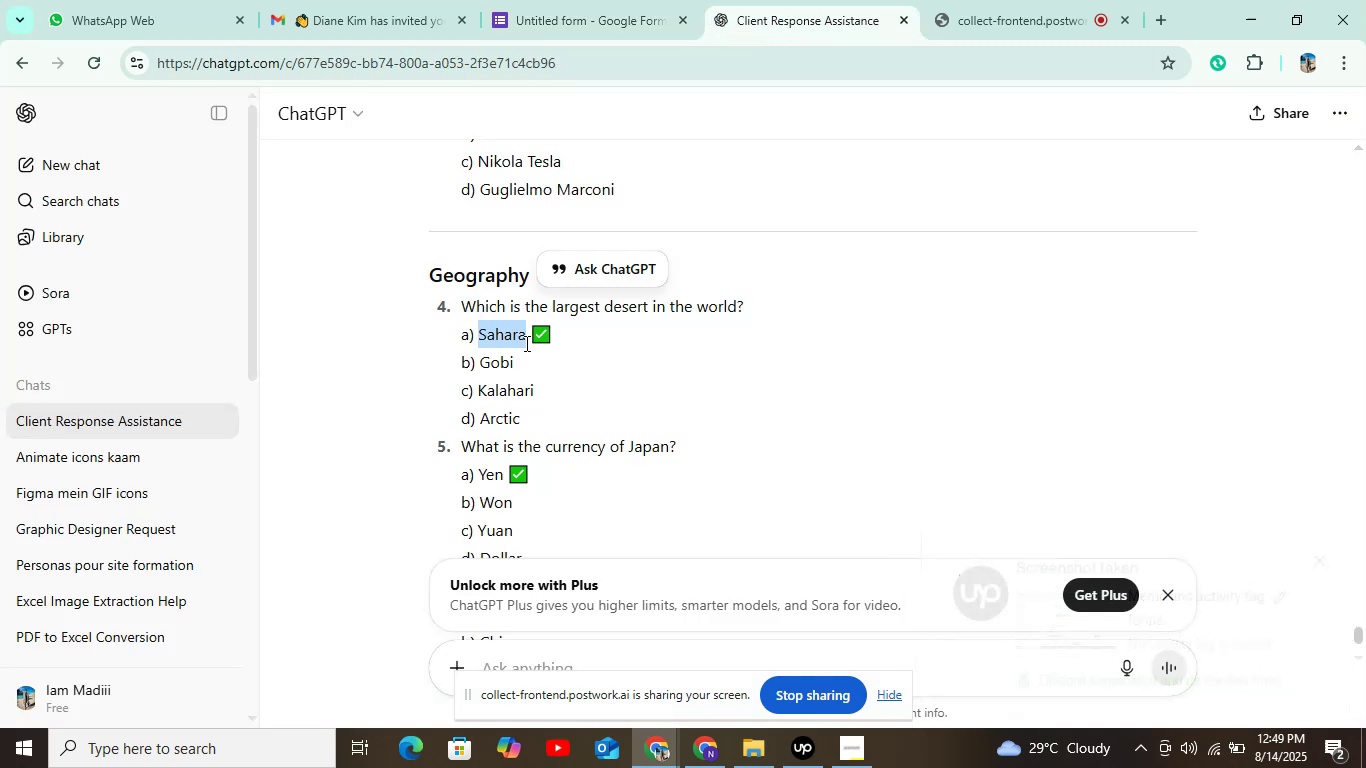 
key(Control+C)
 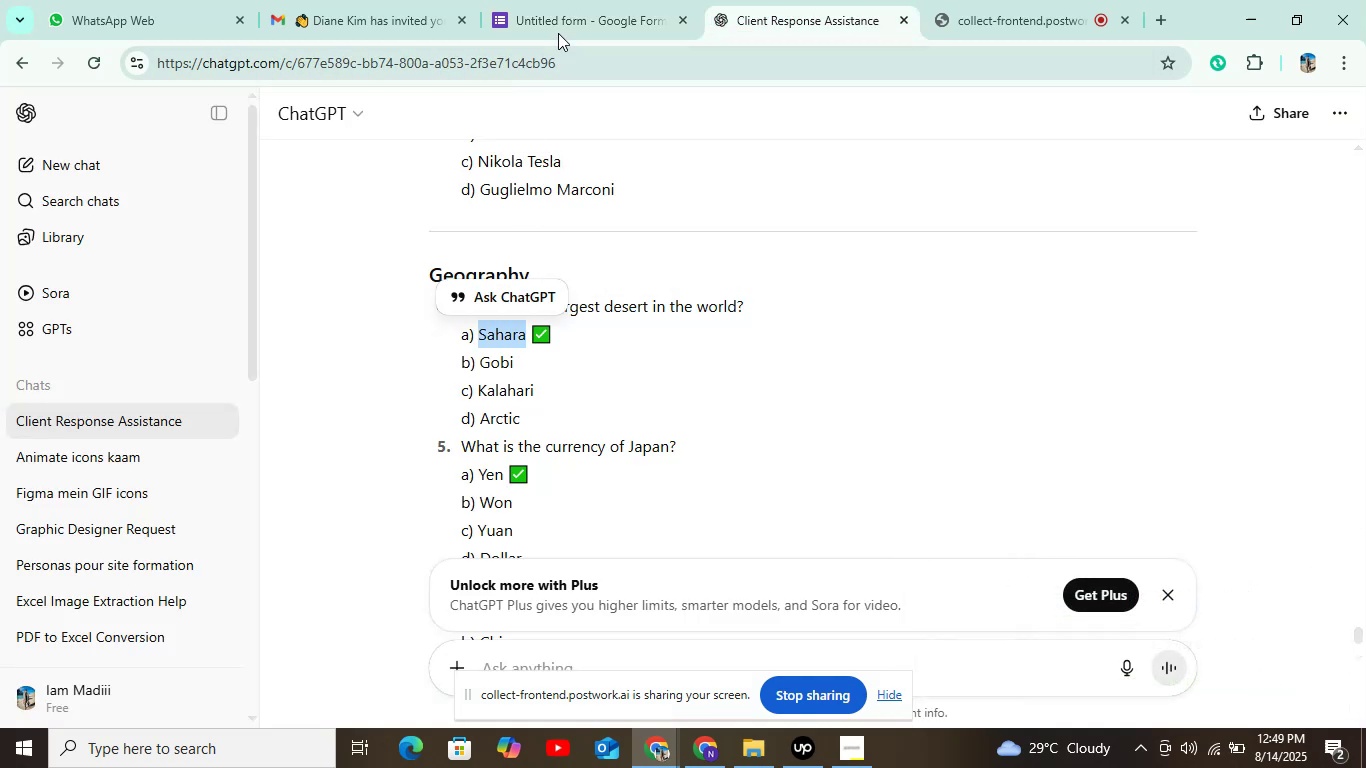 
left_click([573, 19])
 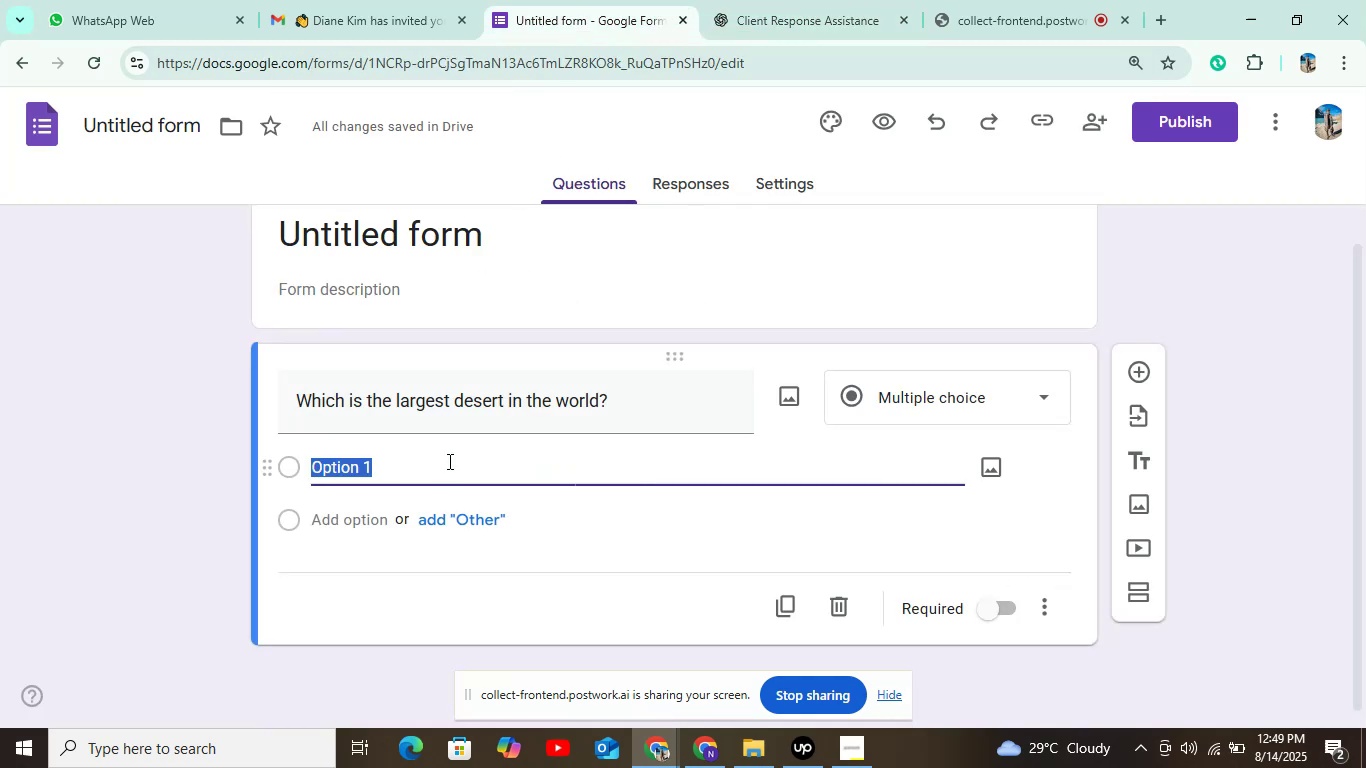 
key(Control+V)
 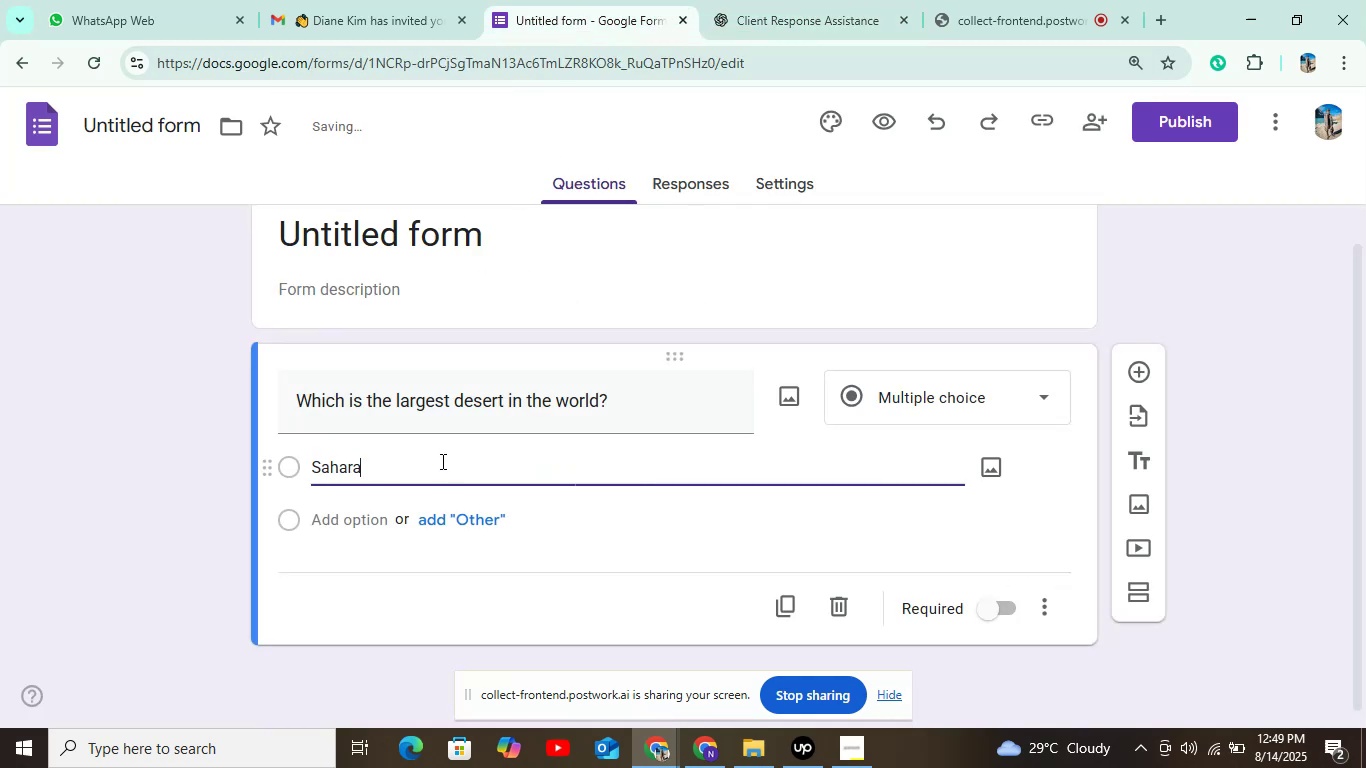 
scroll: coordinate [418, 461], scroll_direction: down, amount: 2.0
 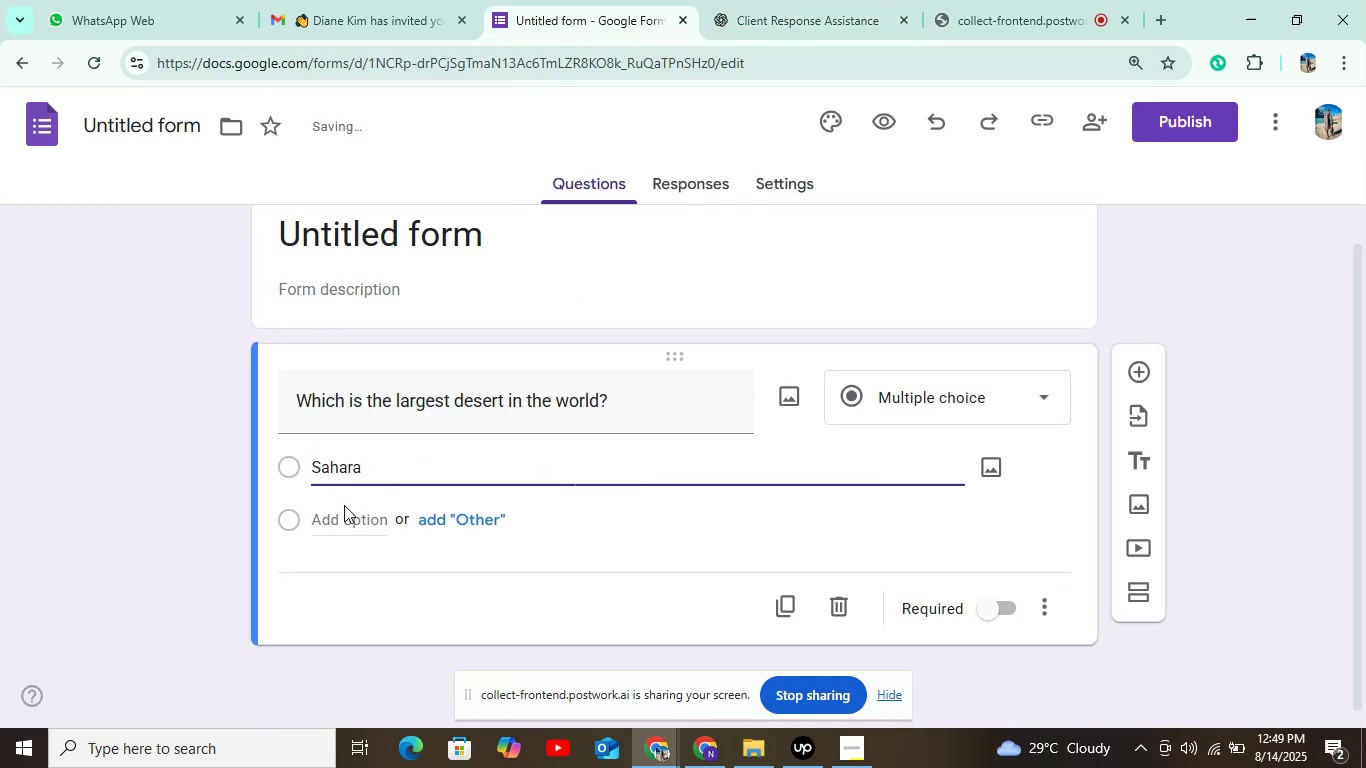 
left_click([342, 524])
 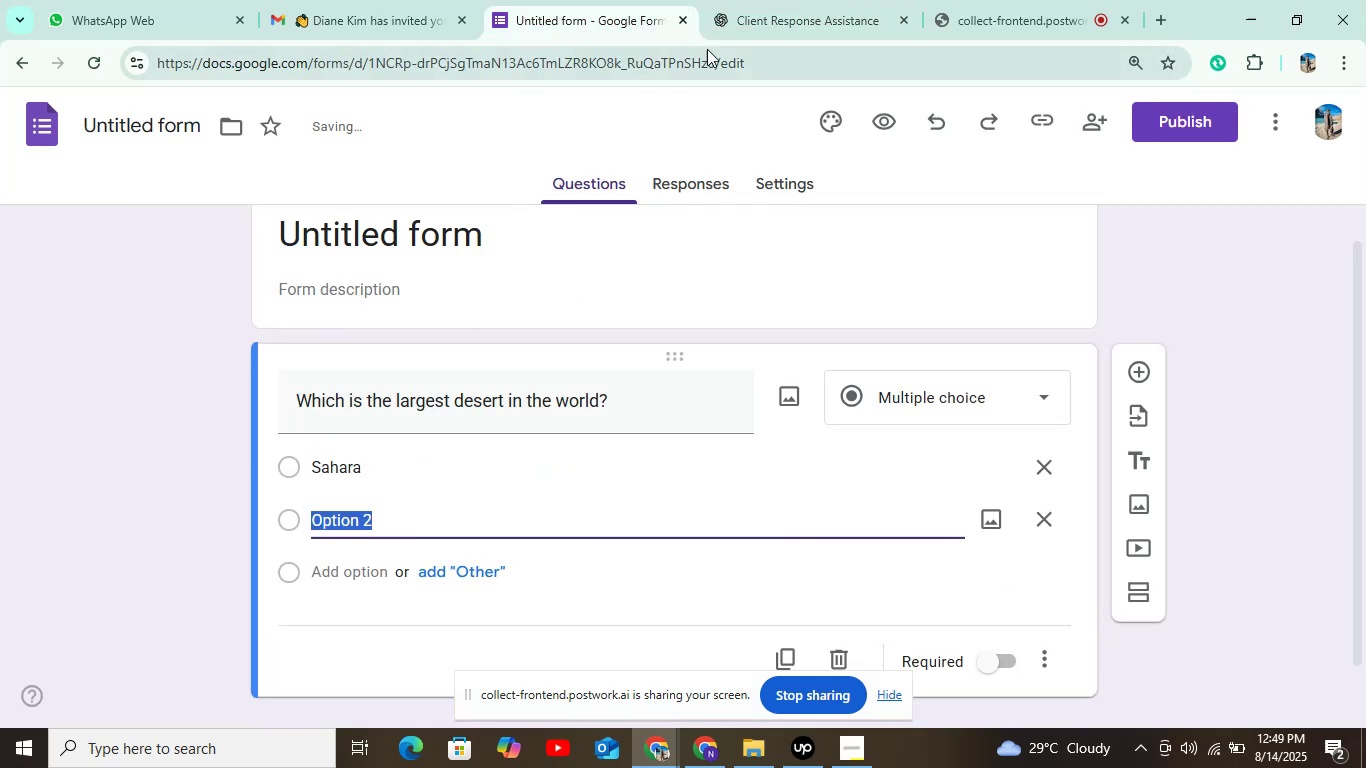 
left_click([747, 24])
 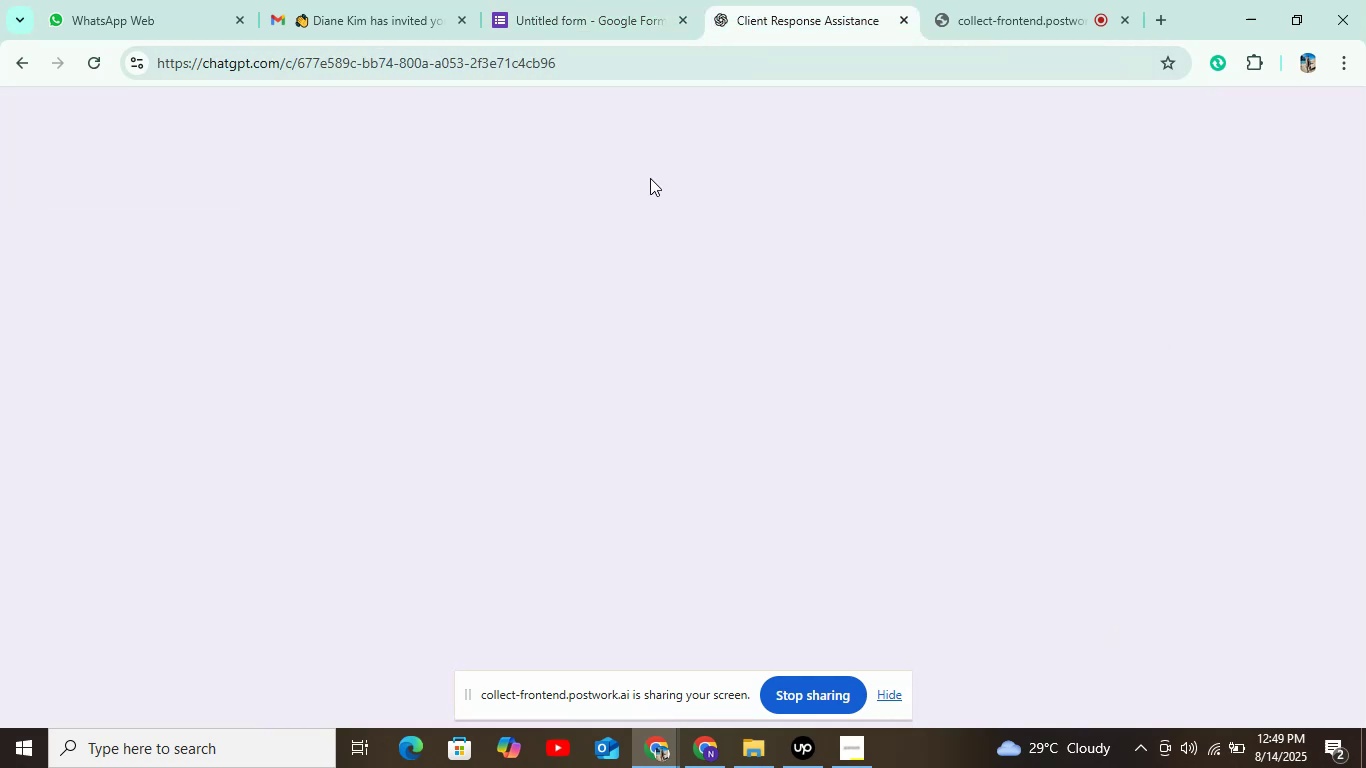 
scroll: coordinate [620, 289], scroll_direction: down, amount: 3.0
 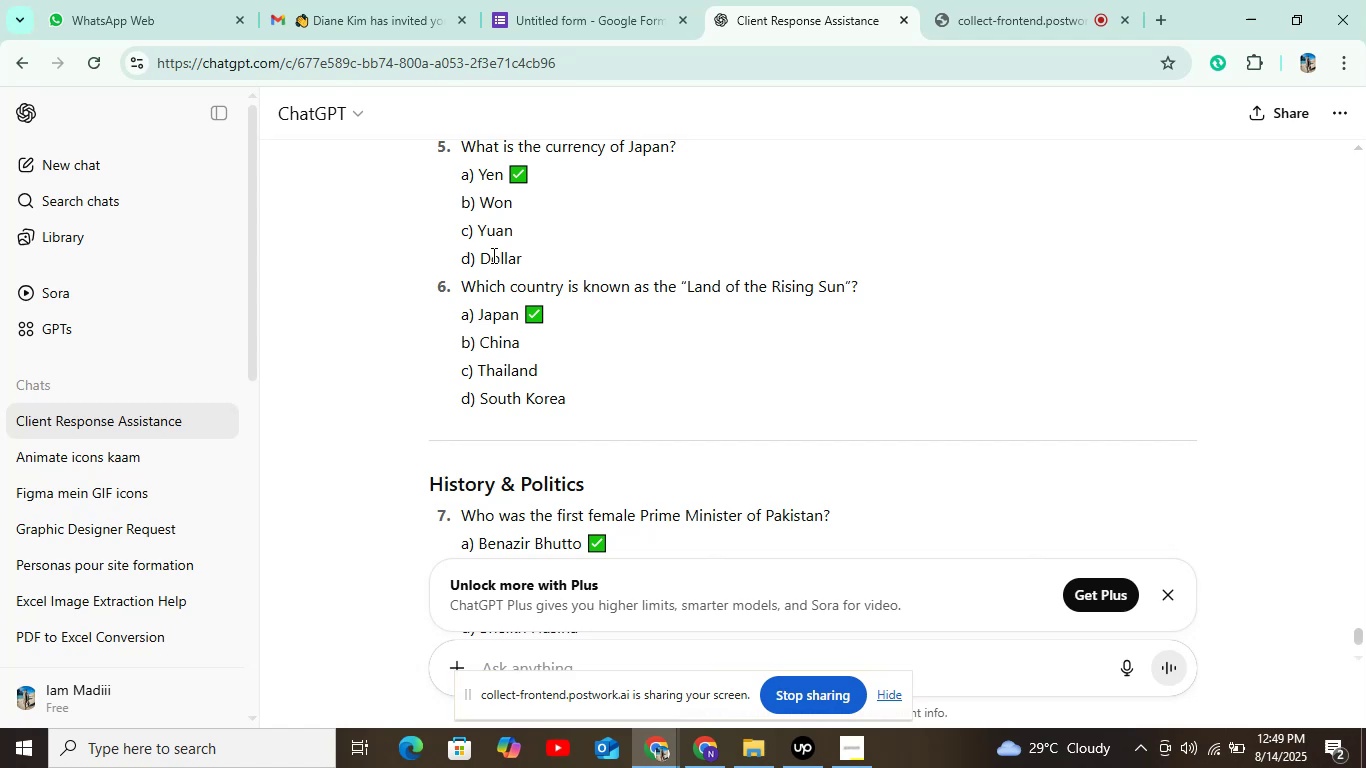 
scroll: coordinate [543, 431], scroll_direction: up, amount: 2.0
 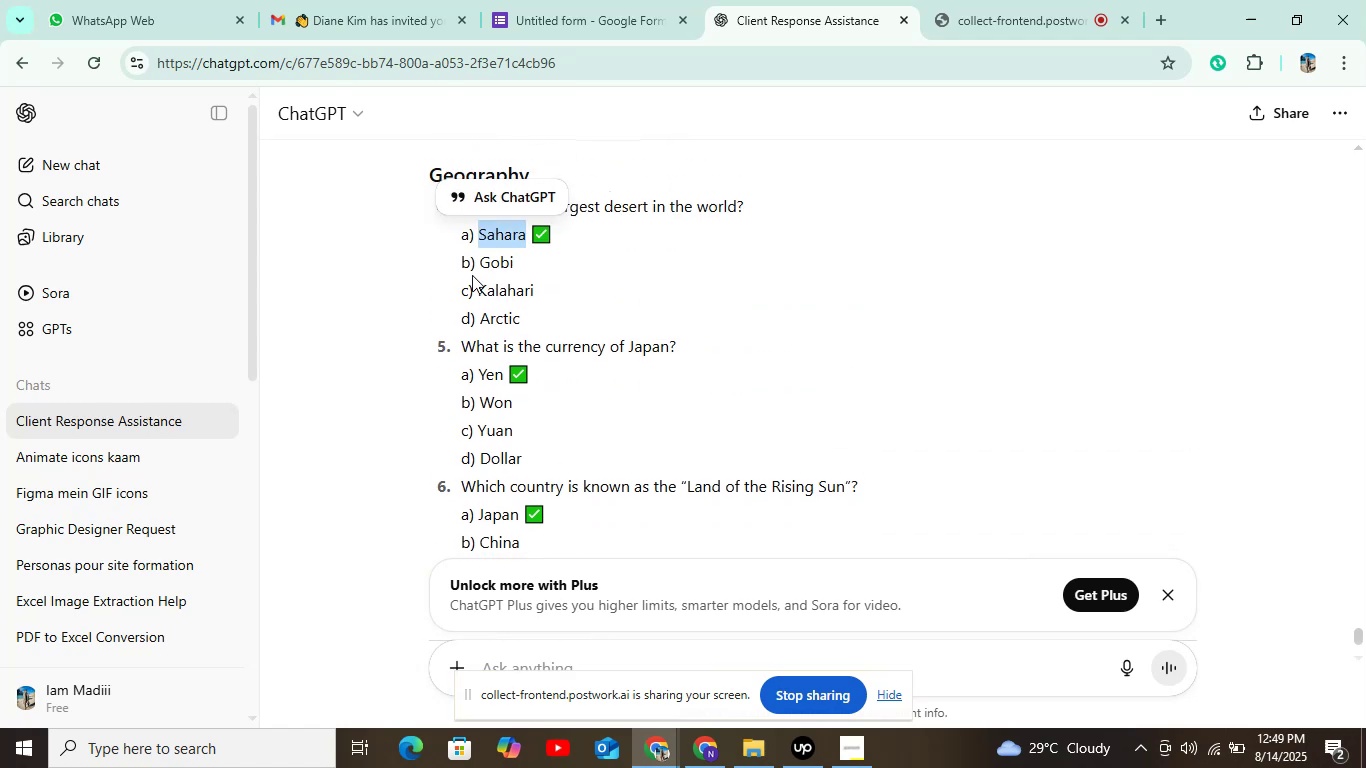 
left_click_drag(start_coordinate=[478, 261], to_coordinate=[526, 261])
 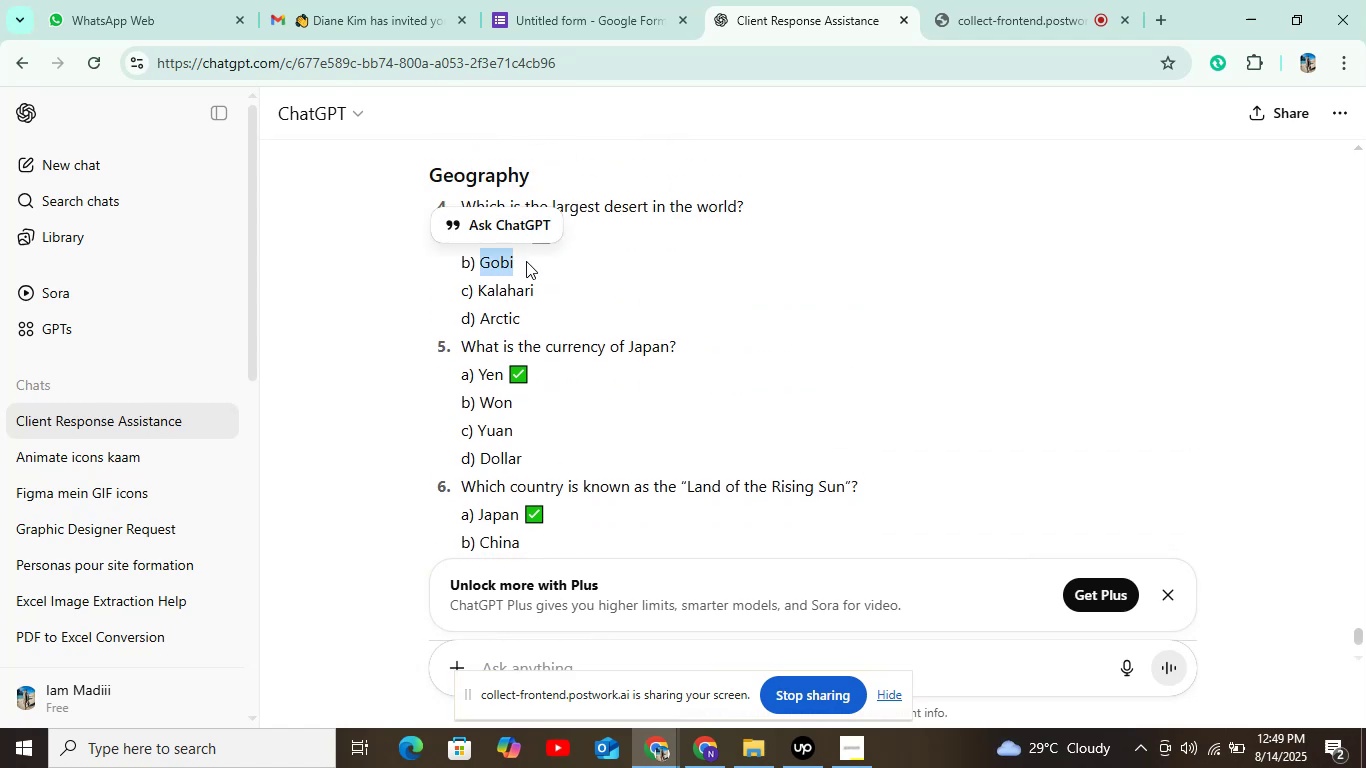 
key(Control+C)
 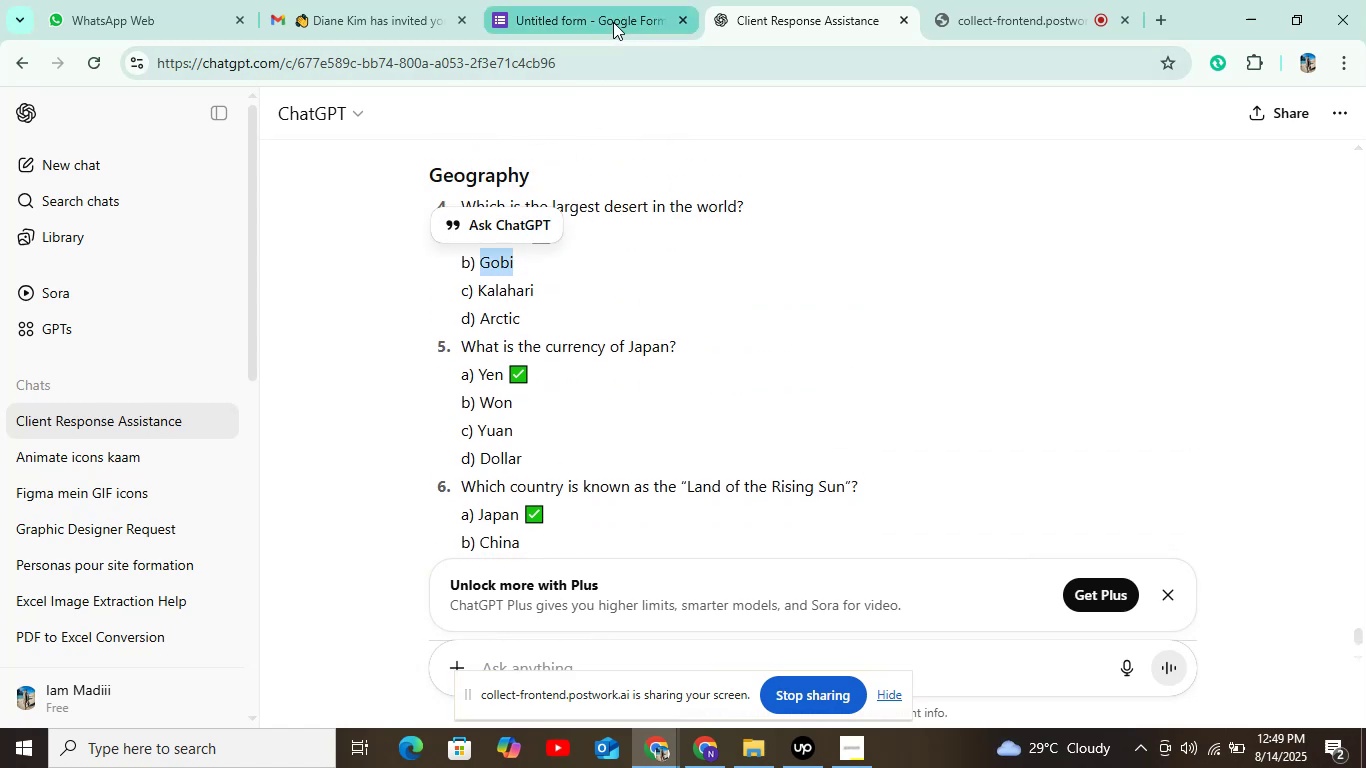 
left_click([613, 22])
 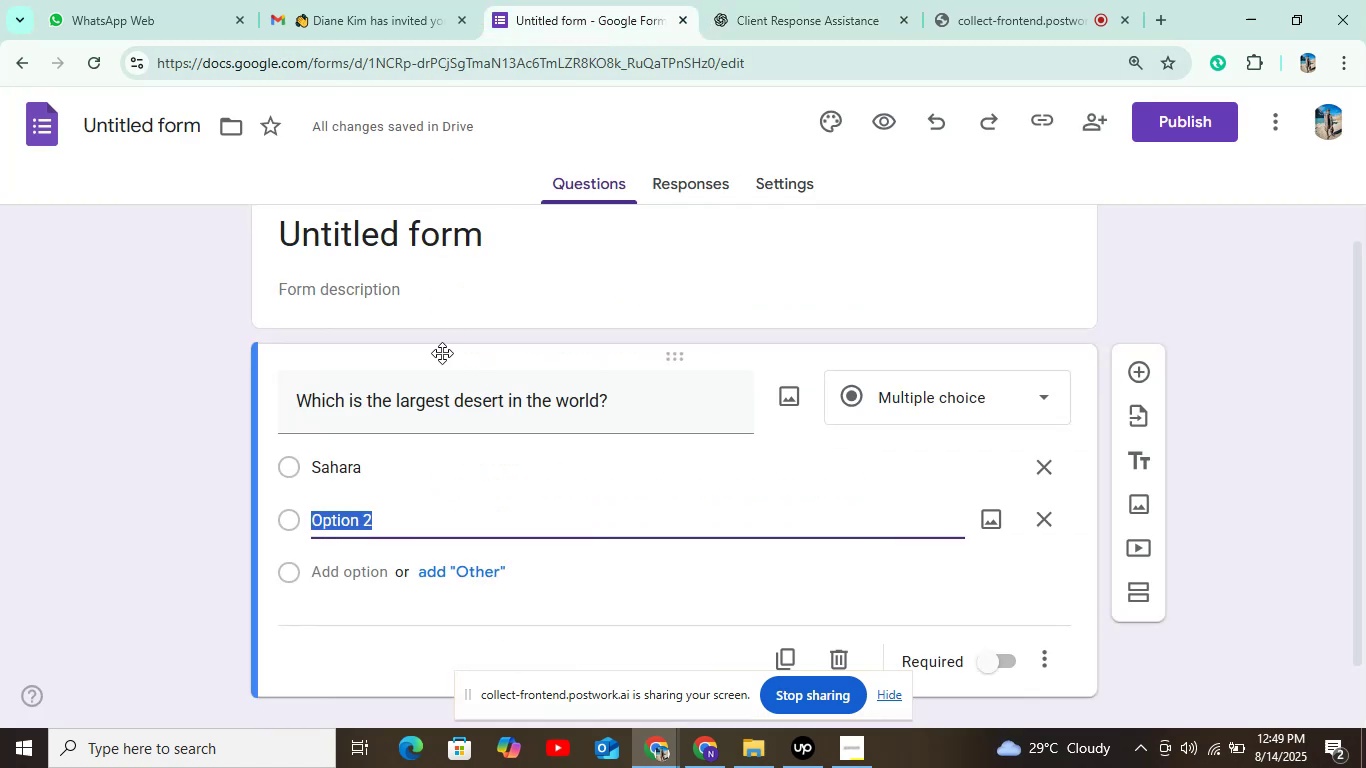 
scroll: coordinate [430, 451], scroll_direction: down, amount: 2.0
 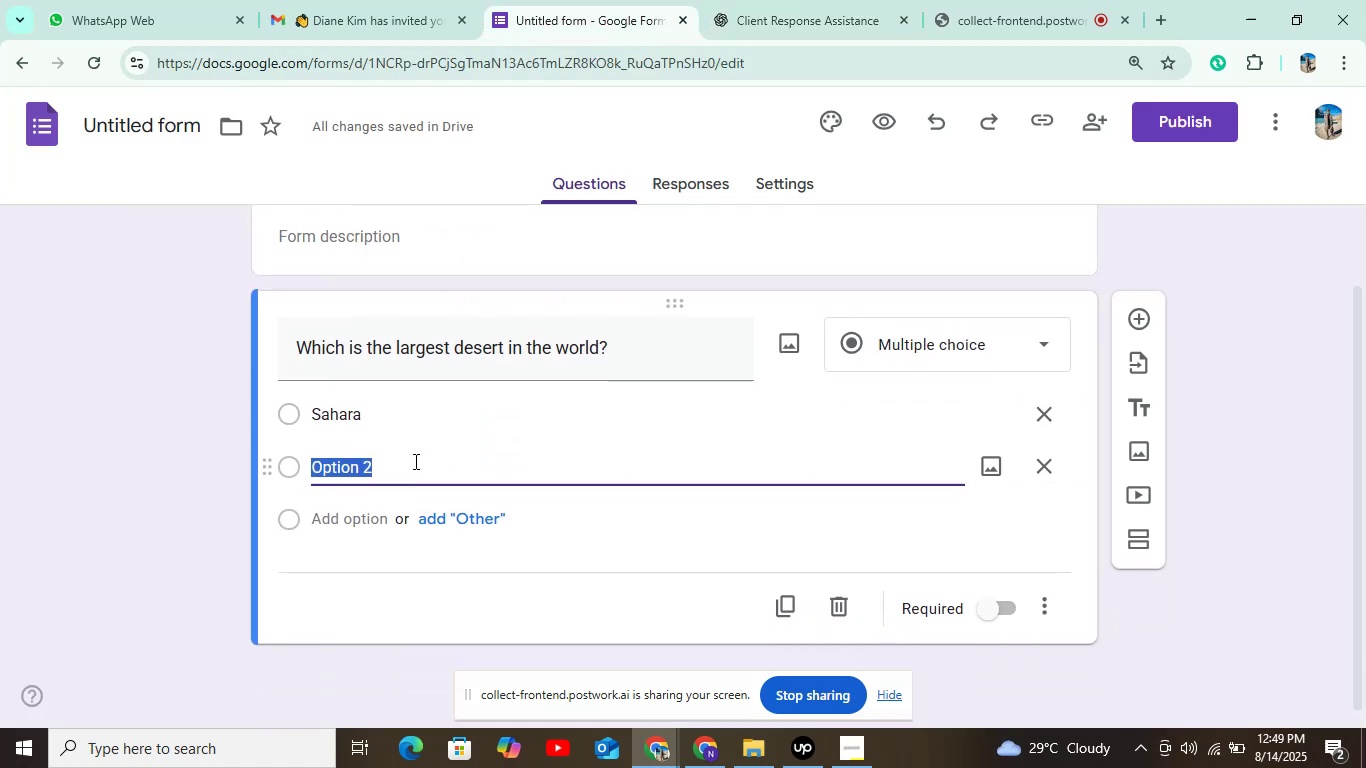 
key(Control+V)
 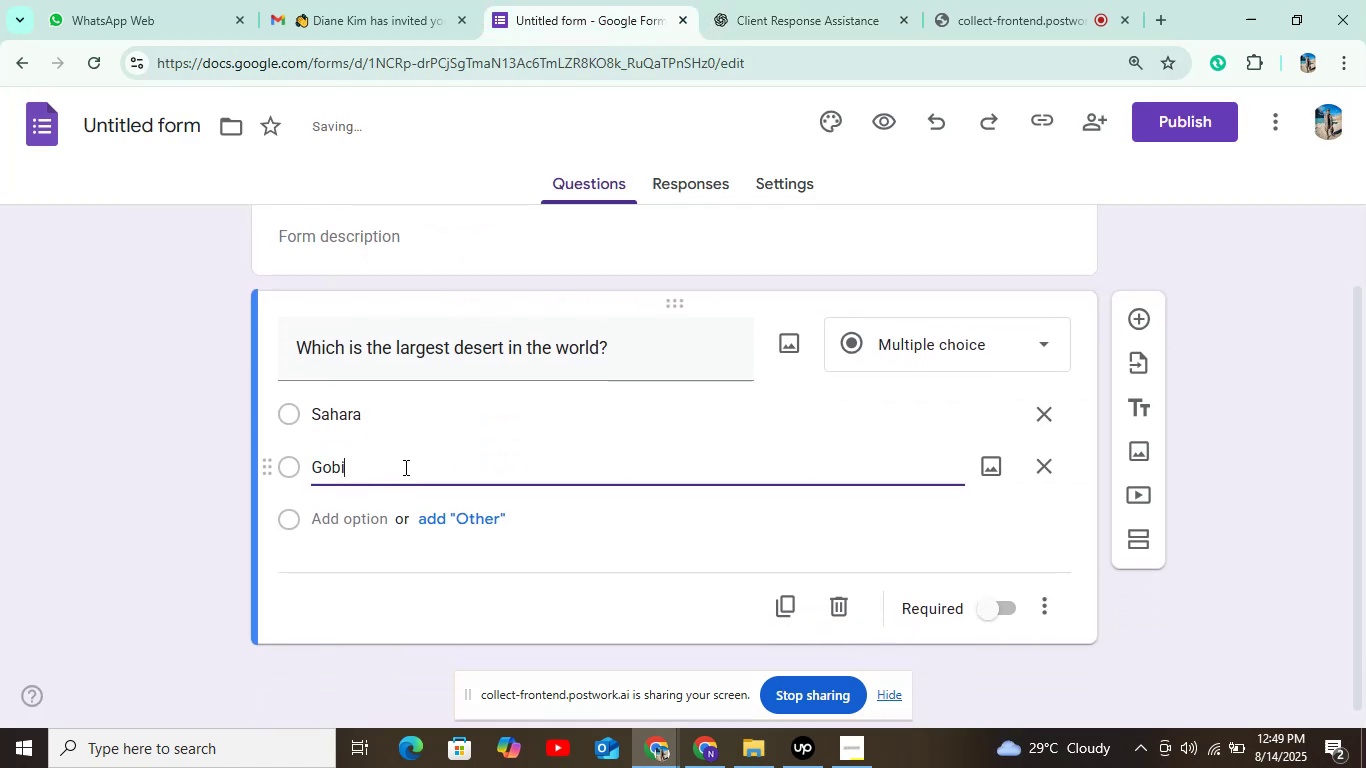 
scroll: coordinate [370, 487], scroll_direction: down, amount: 1.0
 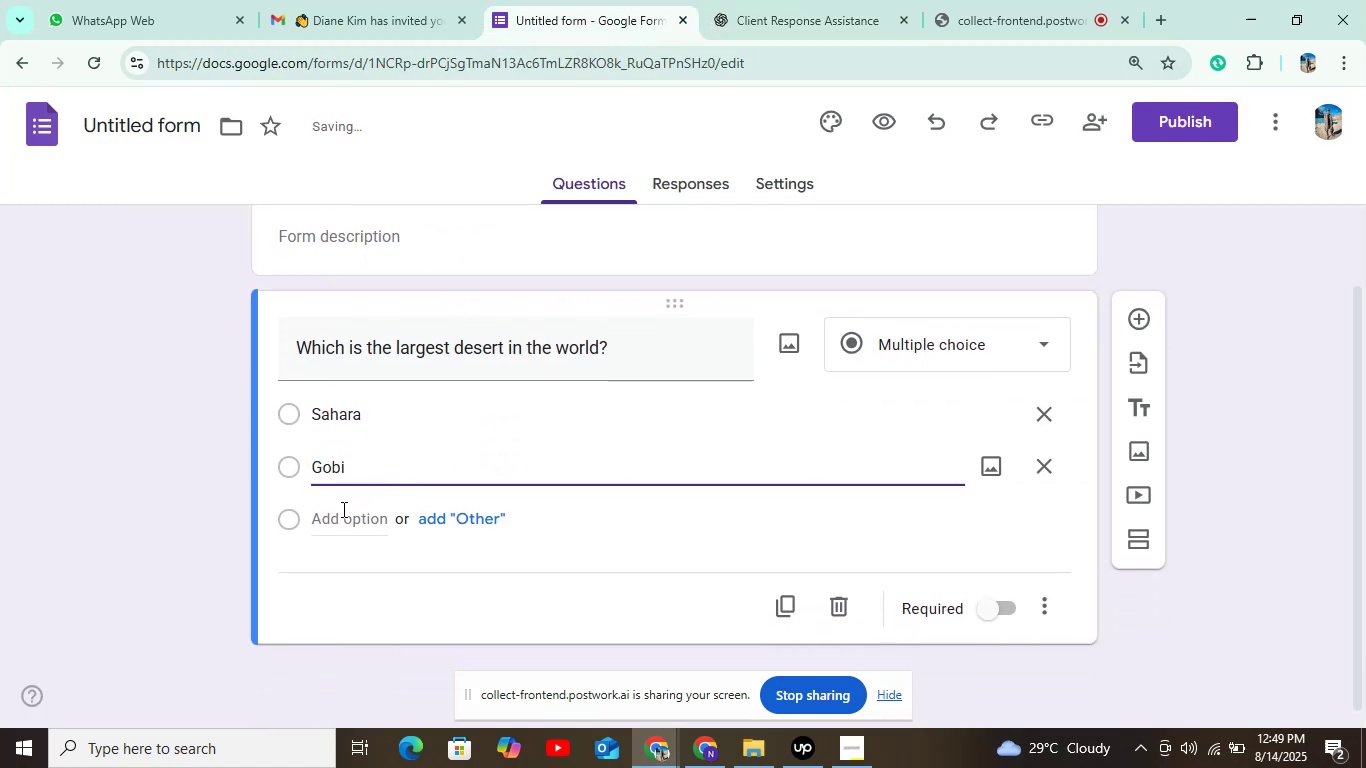 
left_click([342, 509])
 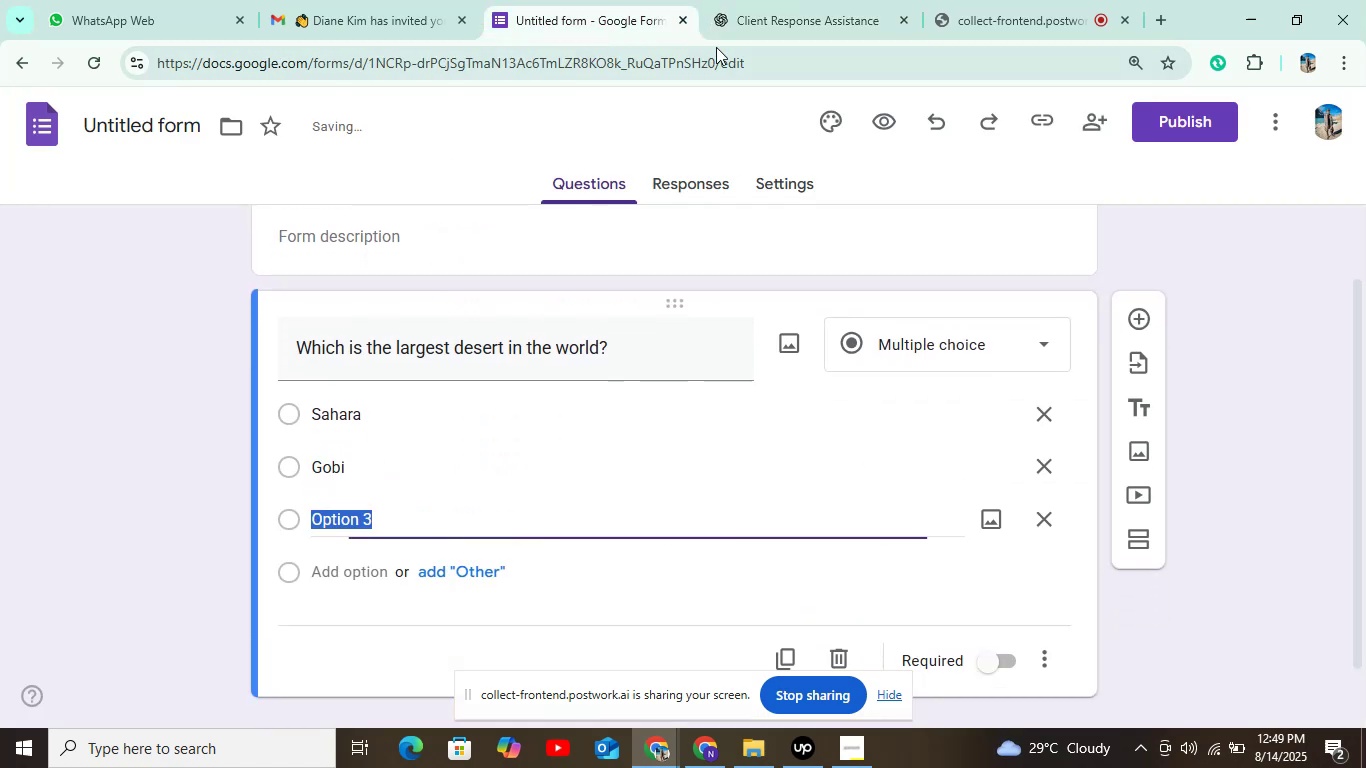 
left_click([748, 20])
 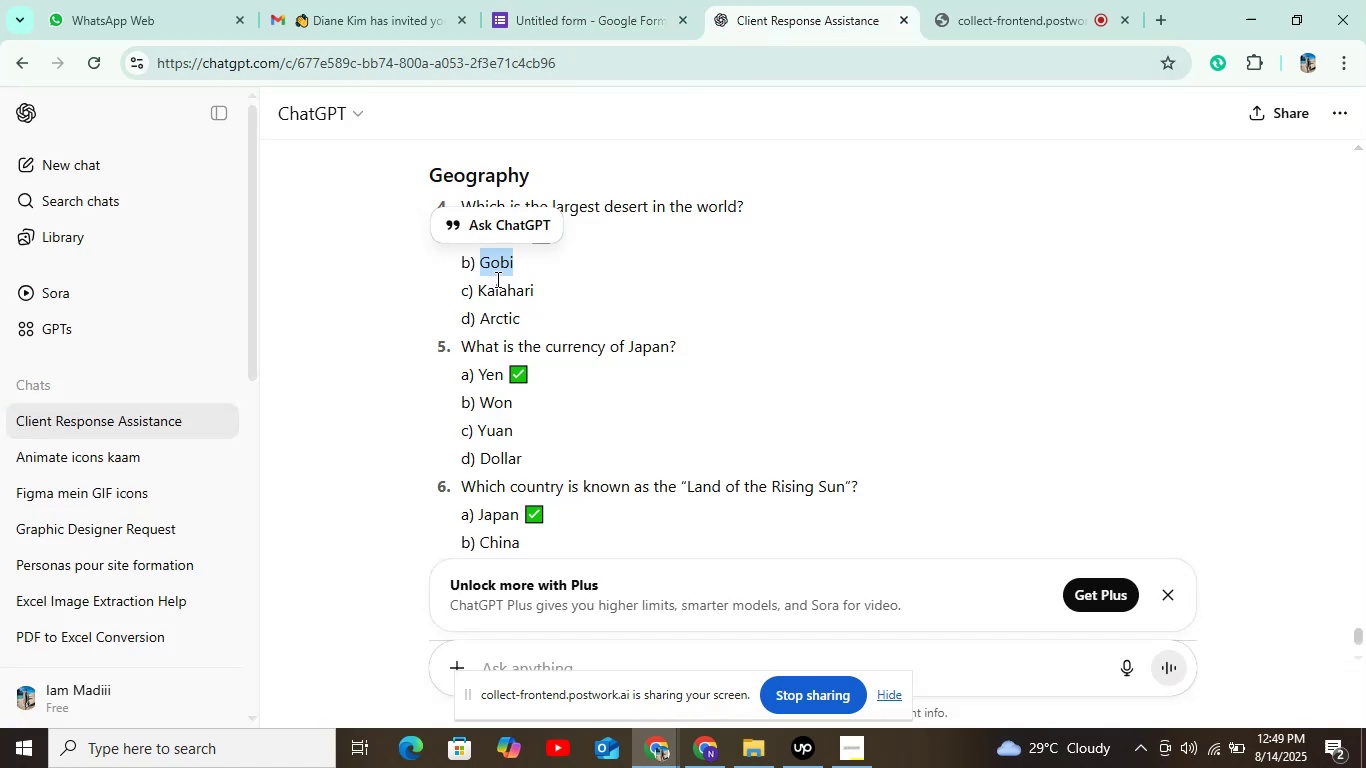 
left_click_drag(start_coordinate=[475, 290], to_coordinate=[569, 290])
 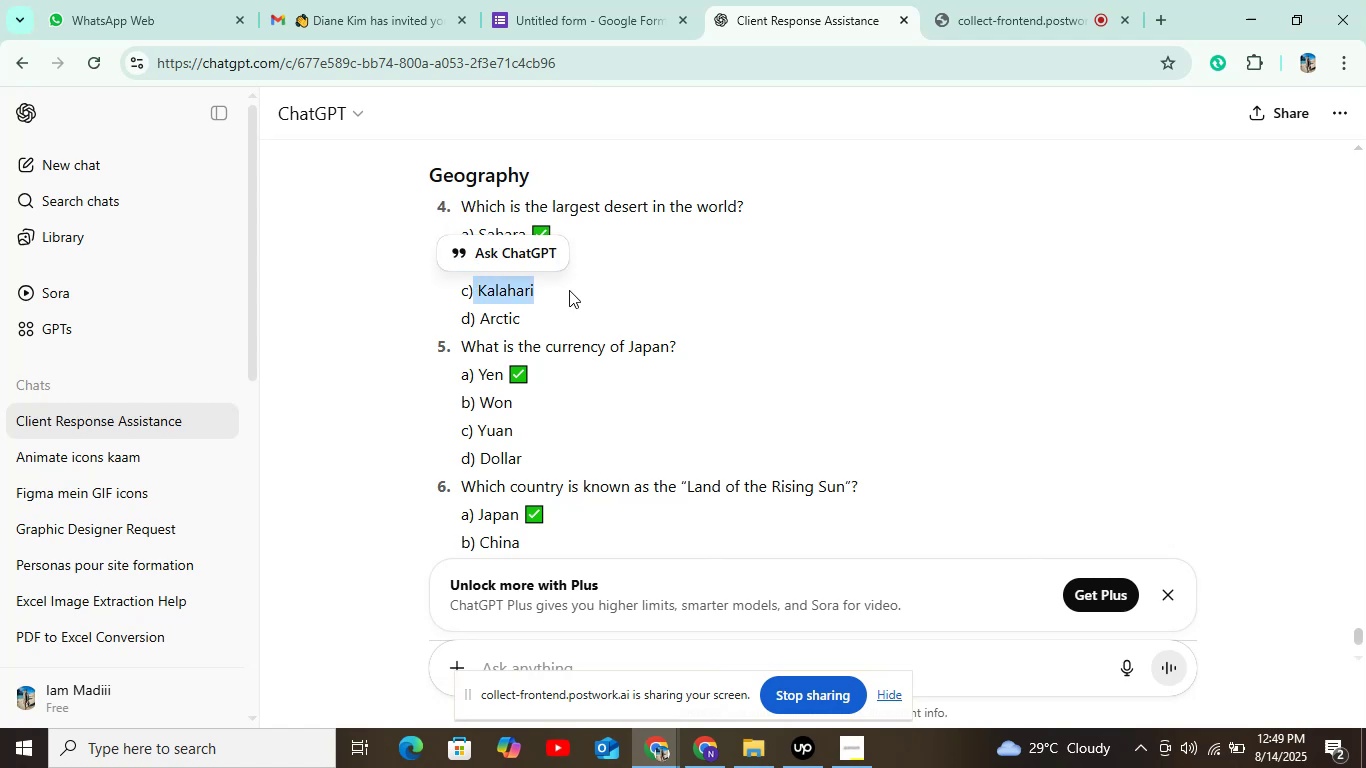 
key(Control+C)
 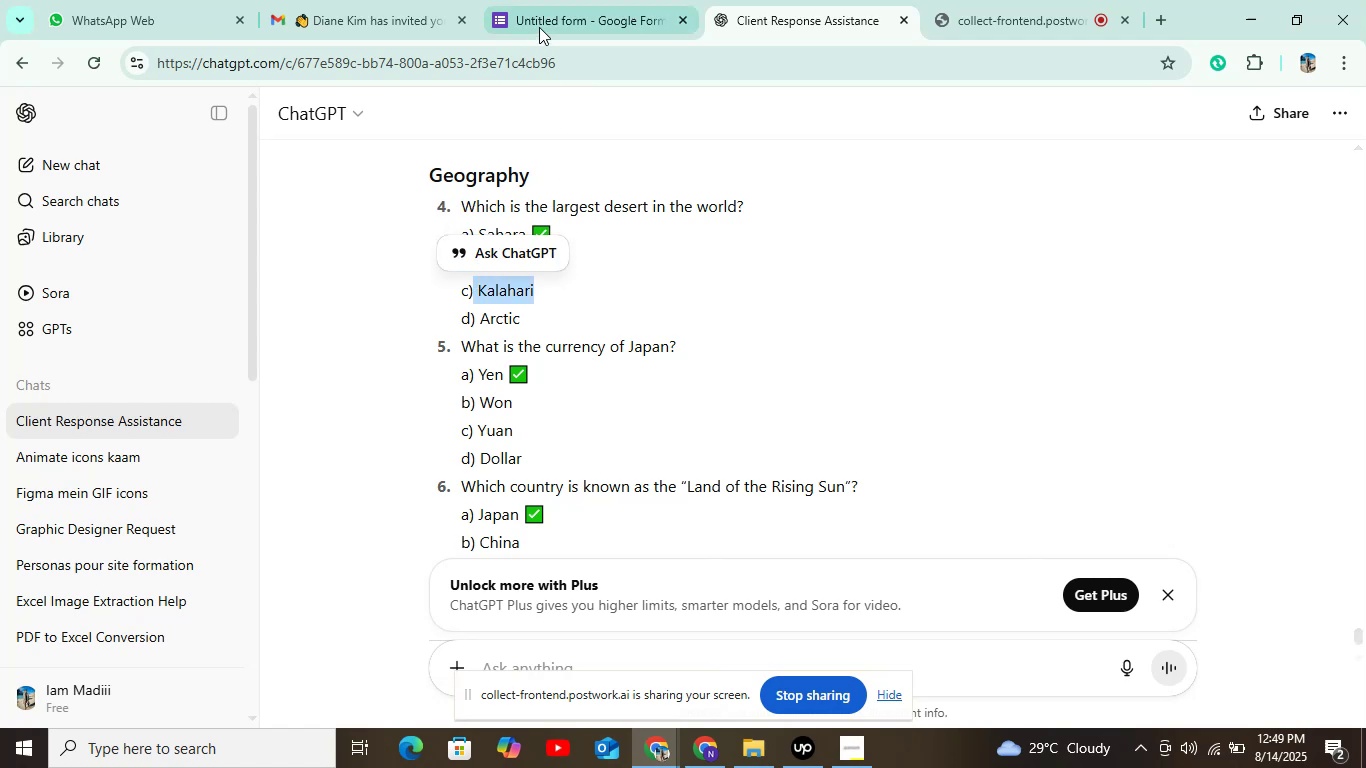 
left_click([553, 14])
 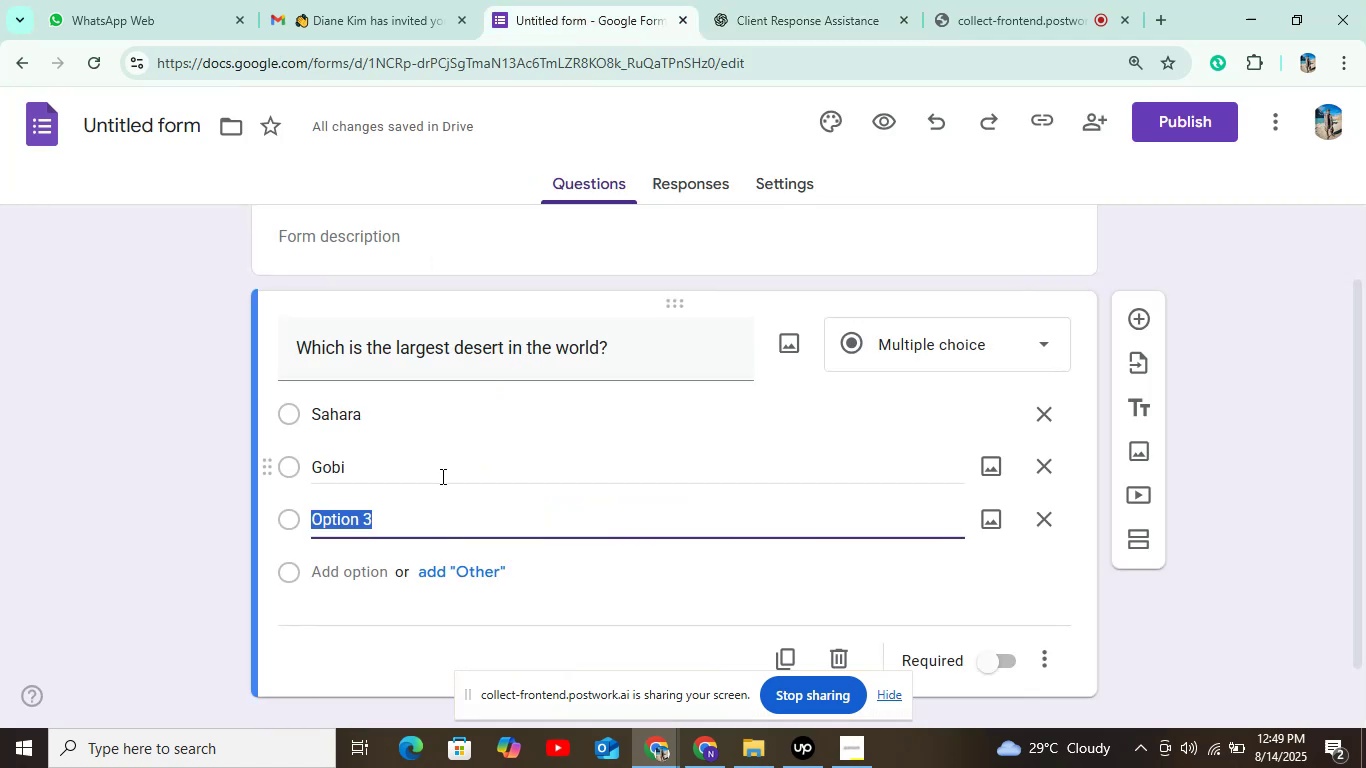 
key(Control+V)
 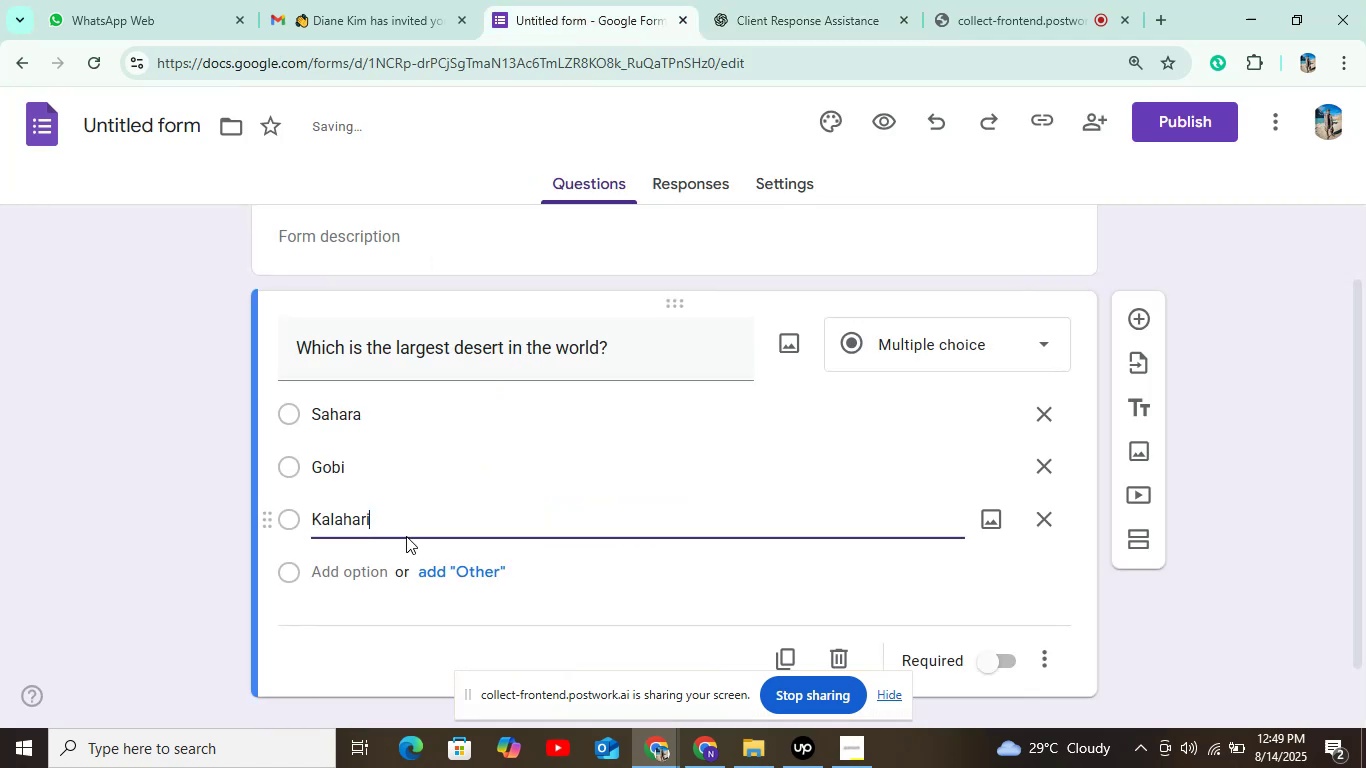 
scroll: coordinate [360, 551], scroll_direction: down, amount: 2.0
 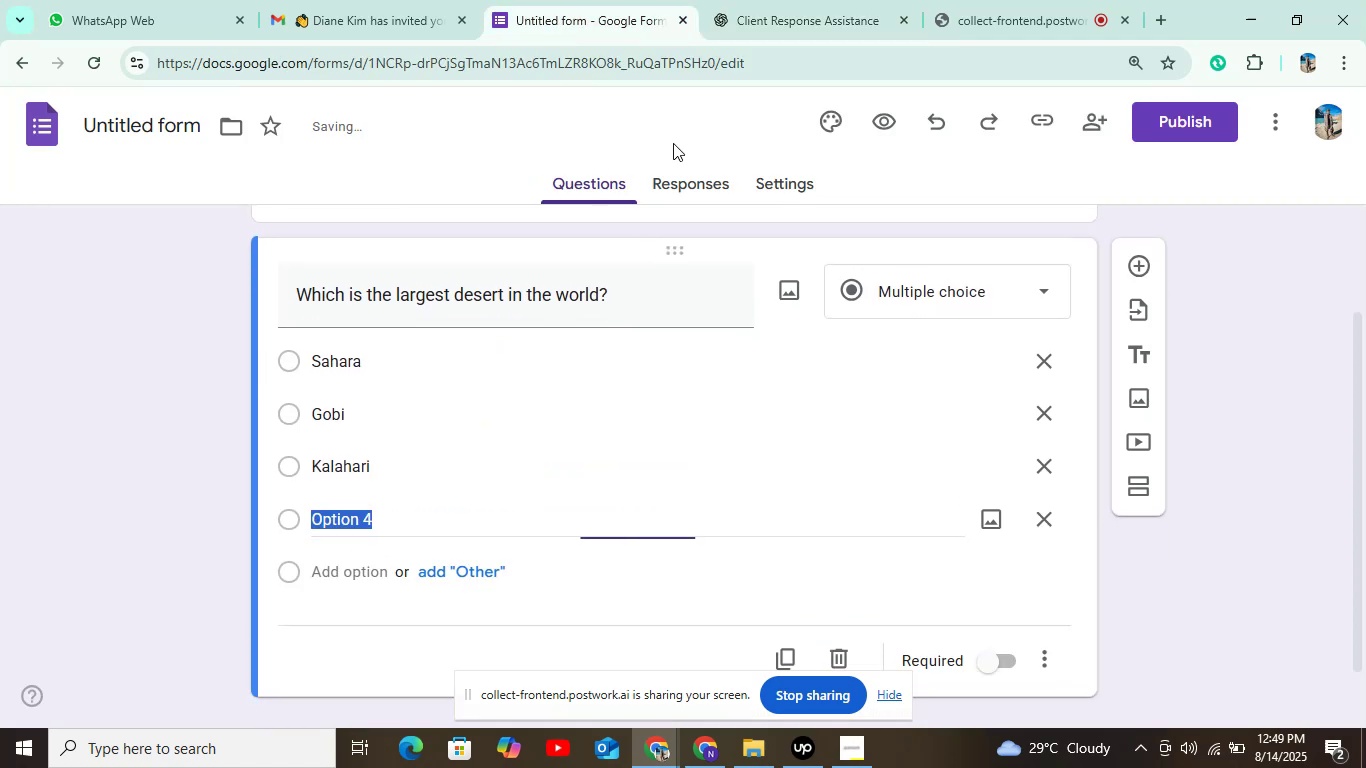 
left_click([755, 13])
 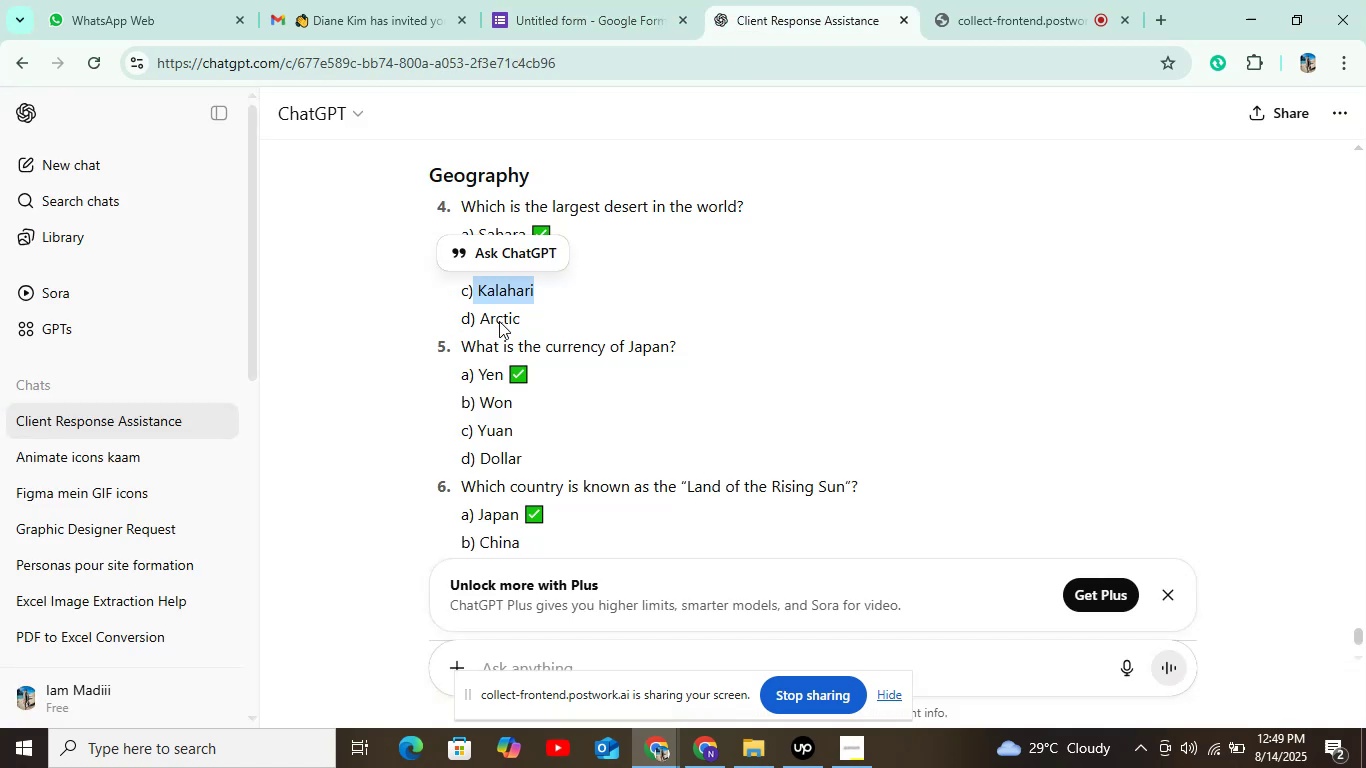 
left_click_drag(start_coordinate=[477, 321], to_coordinate=[559, 320])
 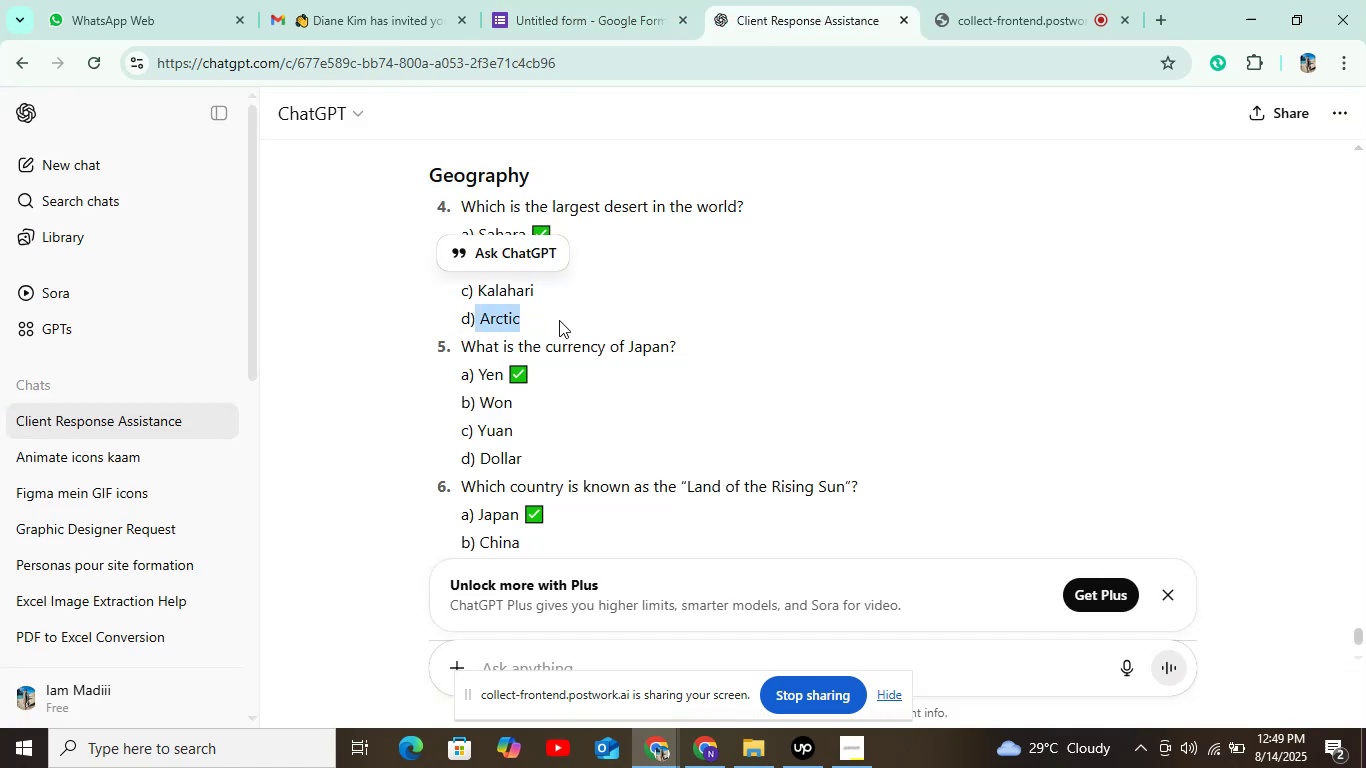 
key(Control+C)
 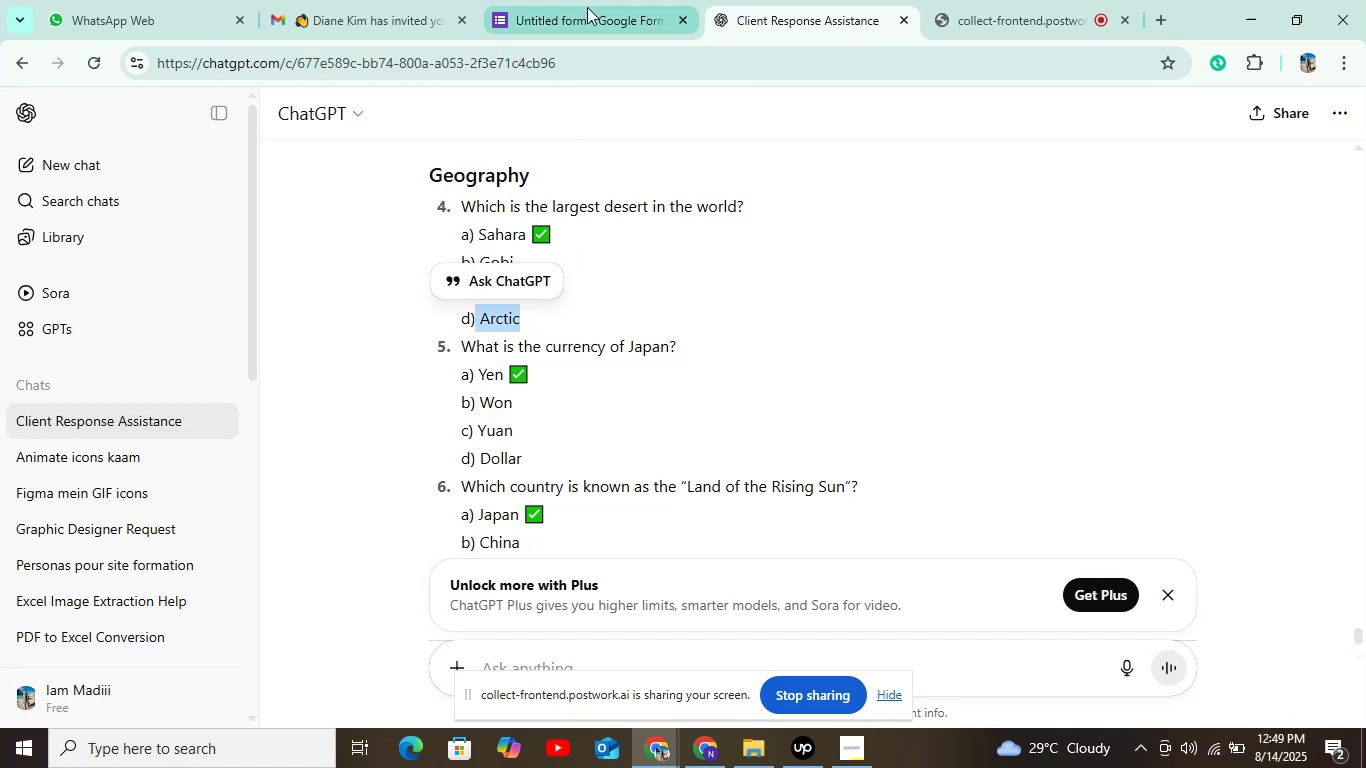 
left_click([587, 7])
 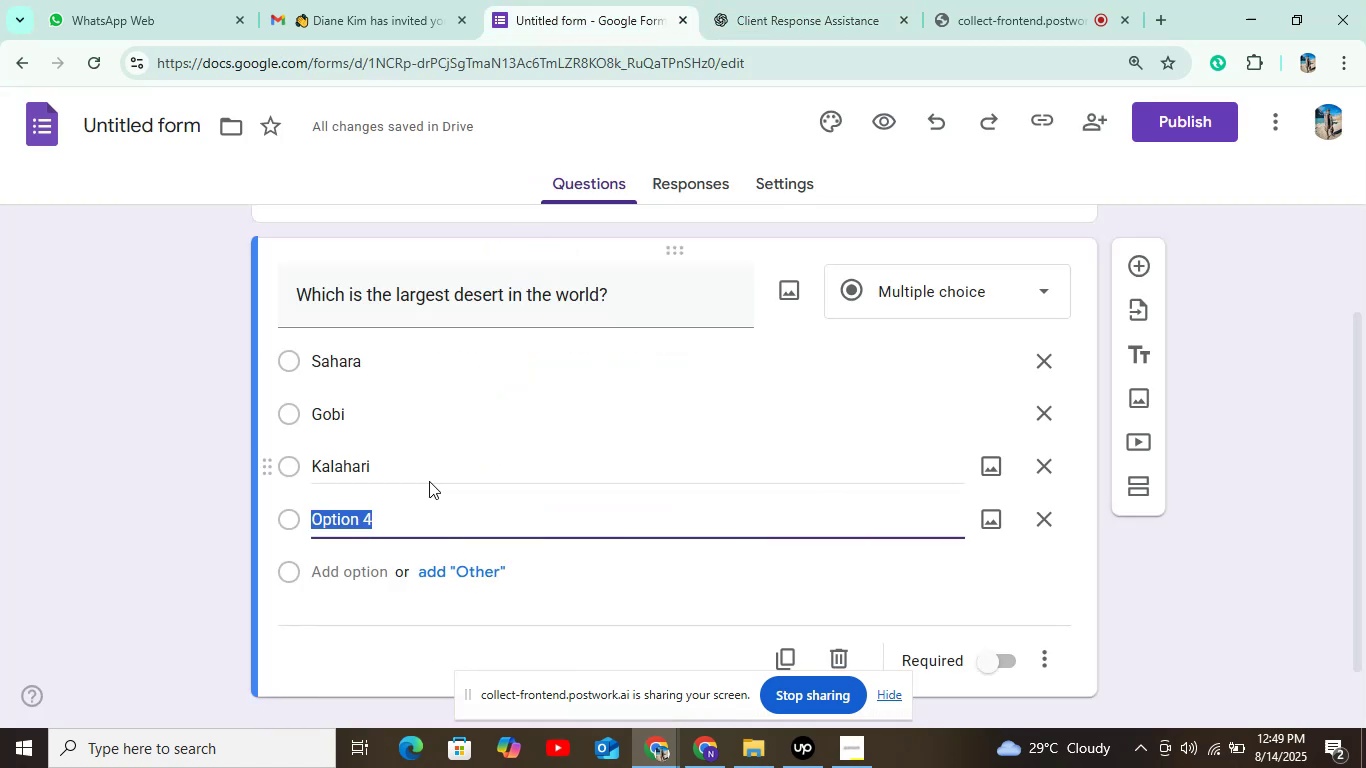 
key(Control+V)
 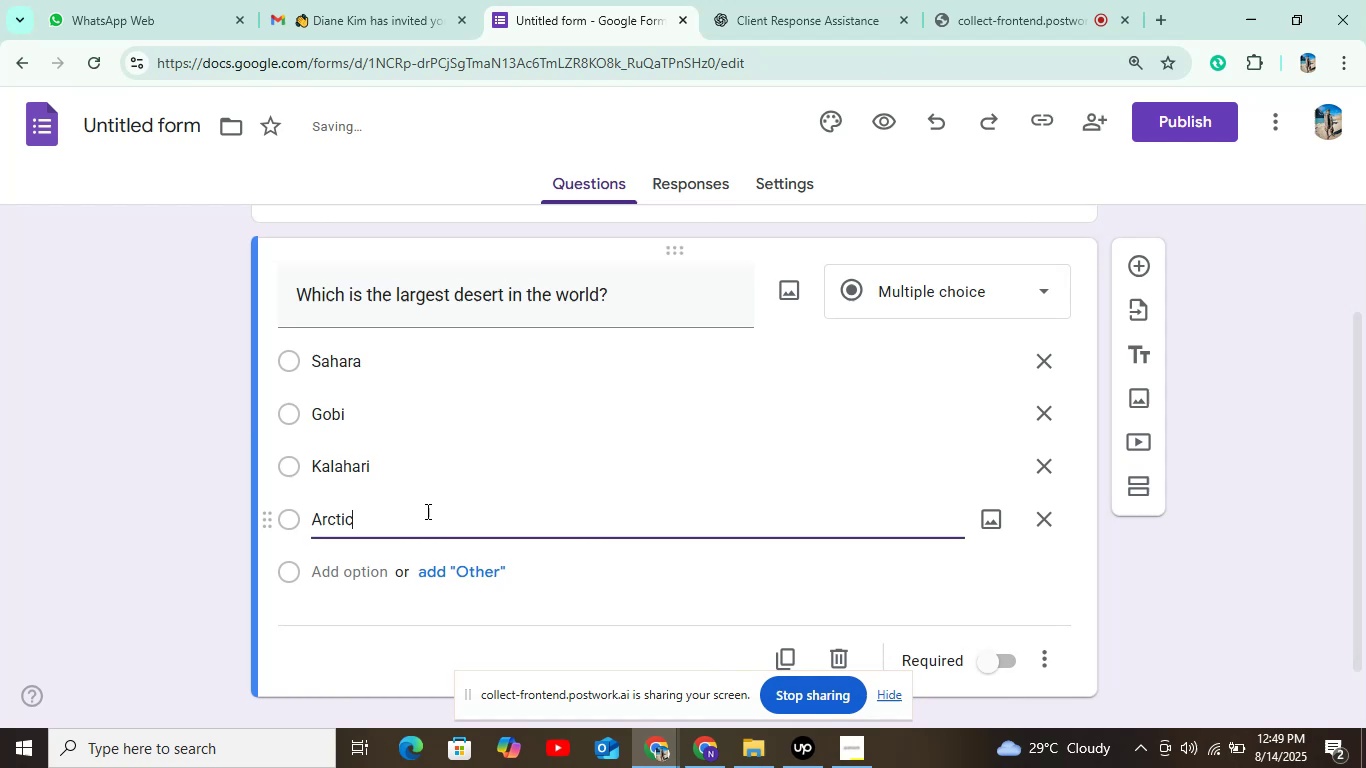 
scroll: coordinate [389, 525], scroll_direction: down, amount: 4.0
 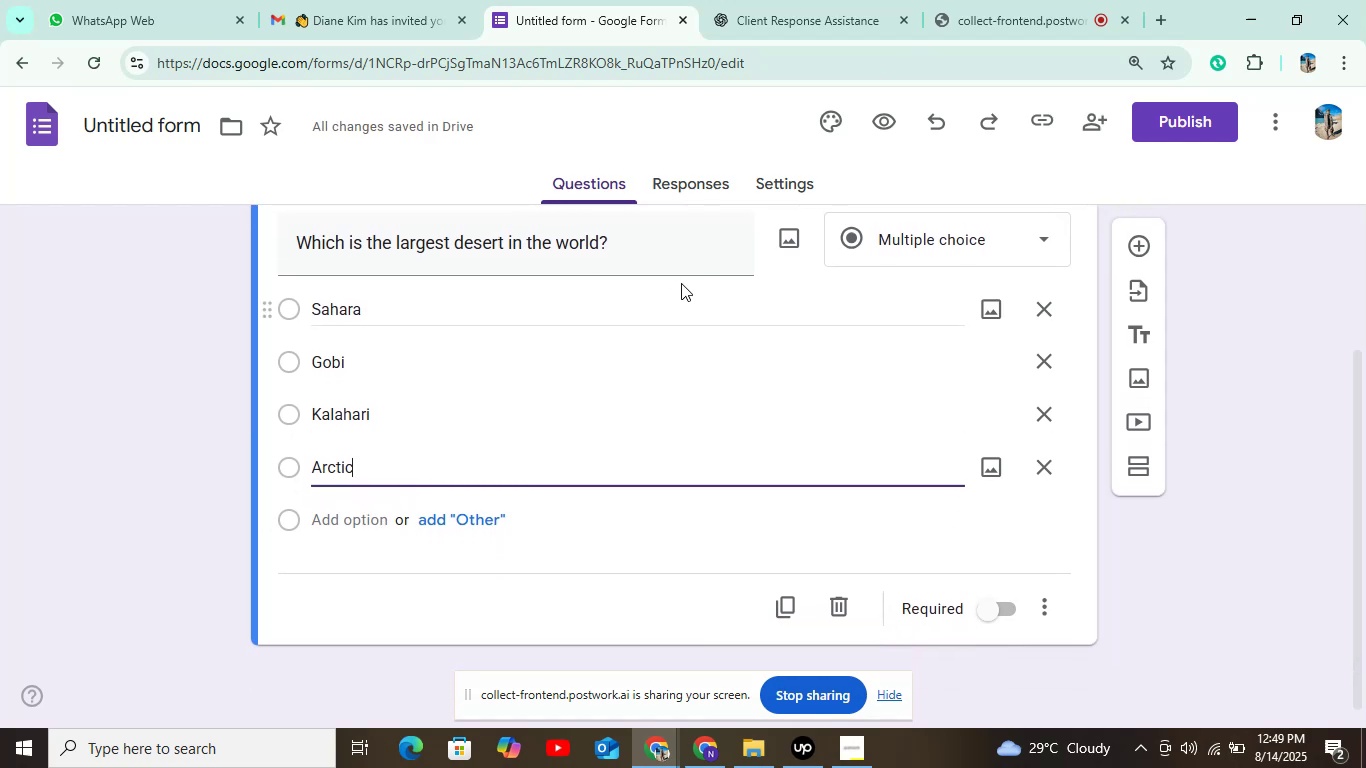 
left_click([789, 183])
 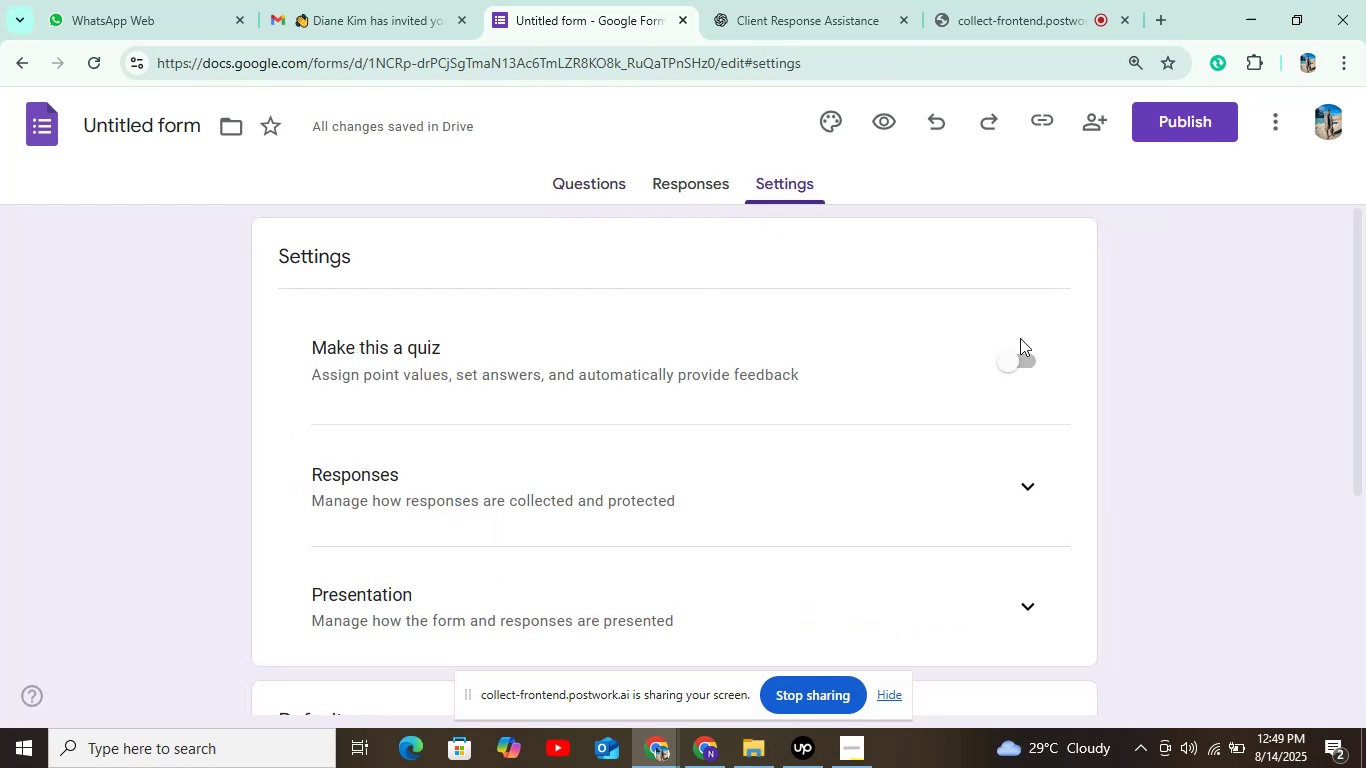 
left_click([1020, 356])
 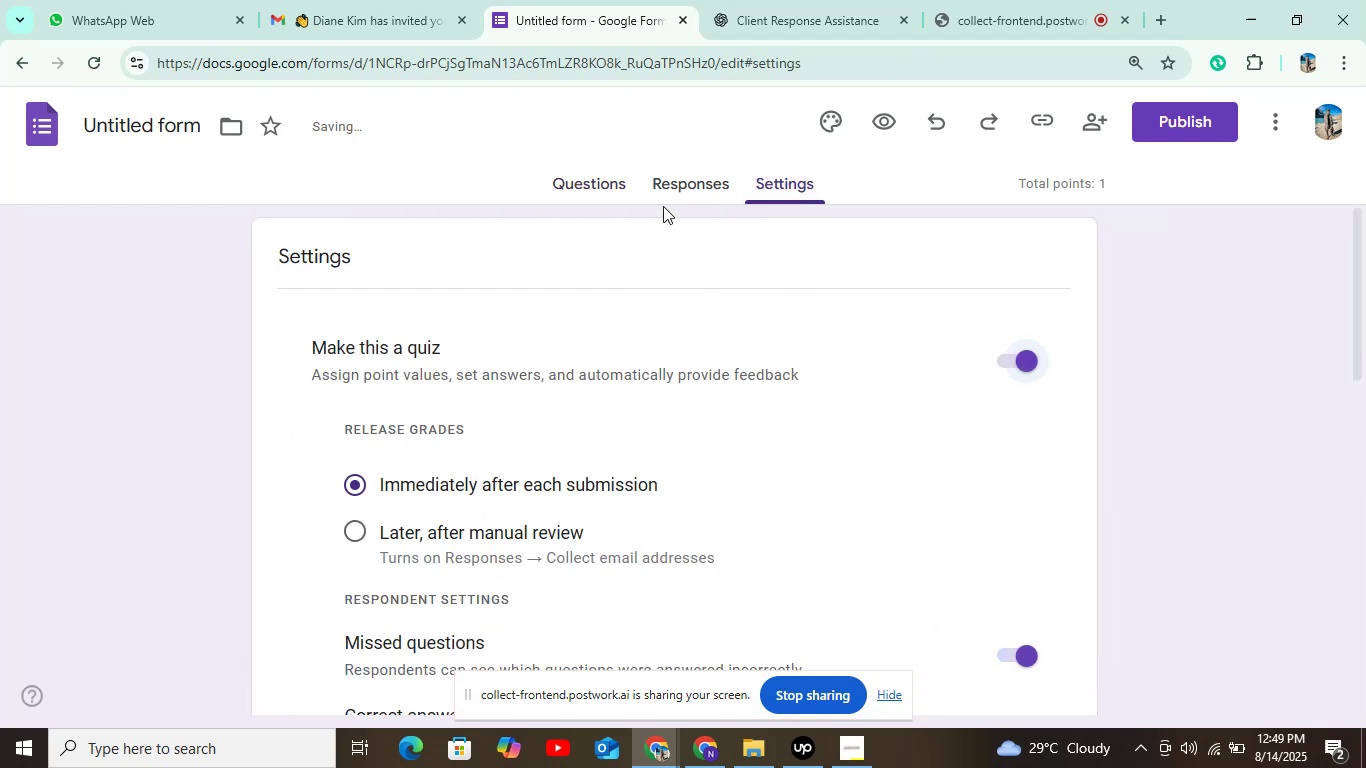 
left_click([589, 186])
 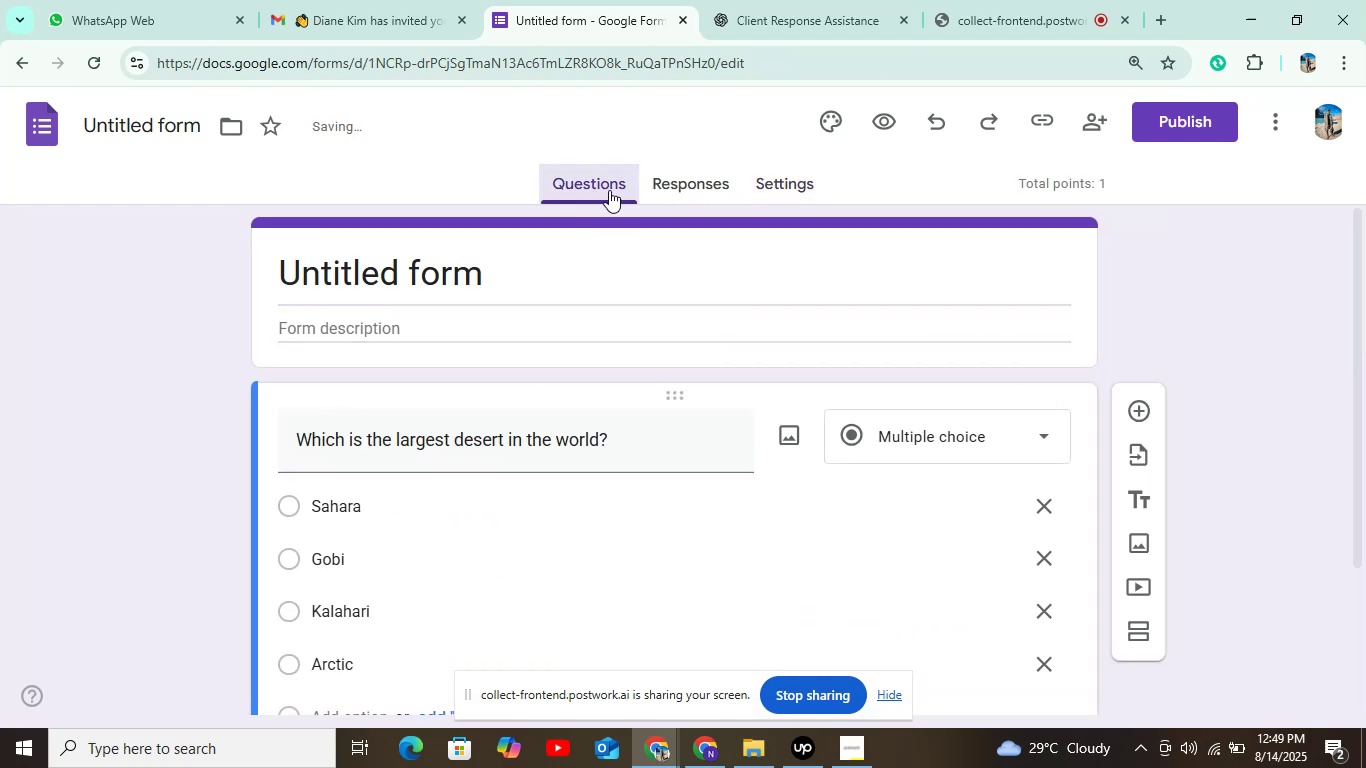 
scroll: coordinate [610, 319], scroll_direction: down, amount: 4.0
 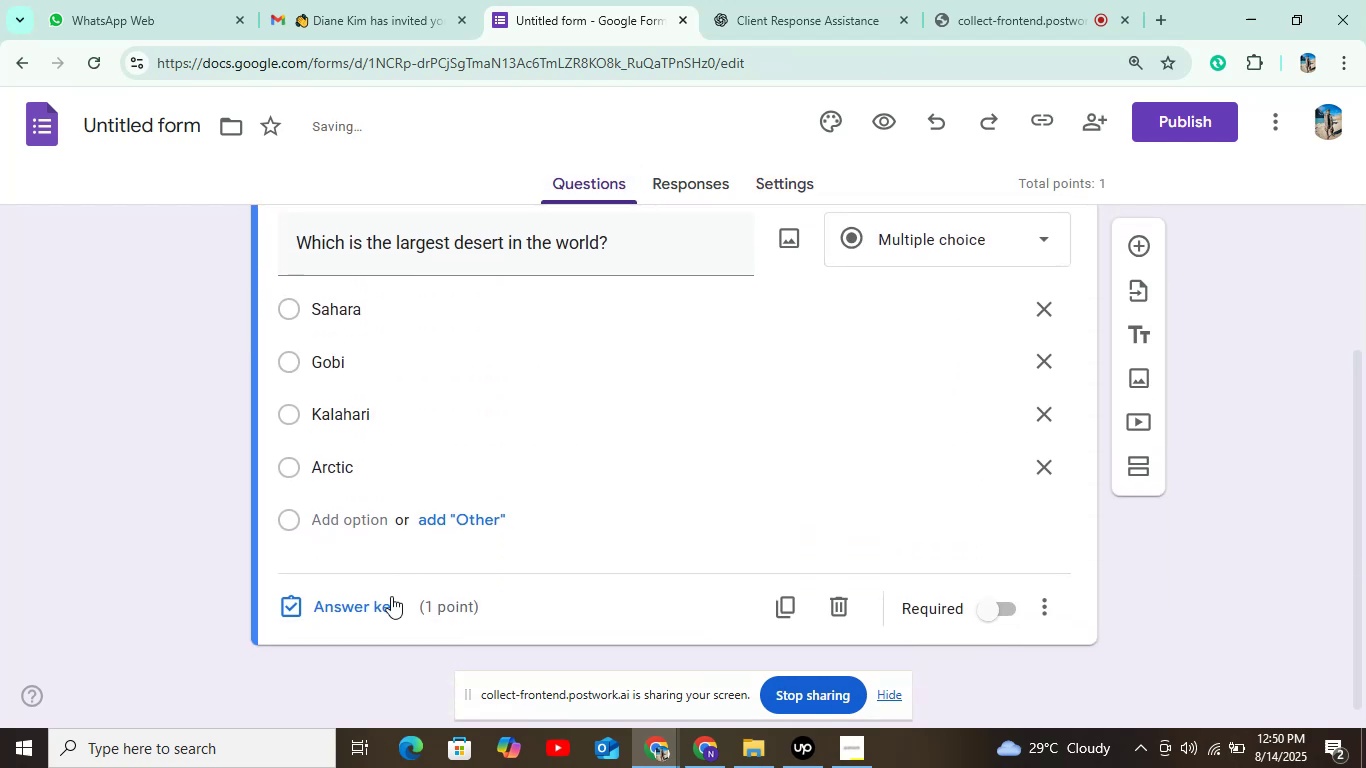 
left_click([376, 615])
 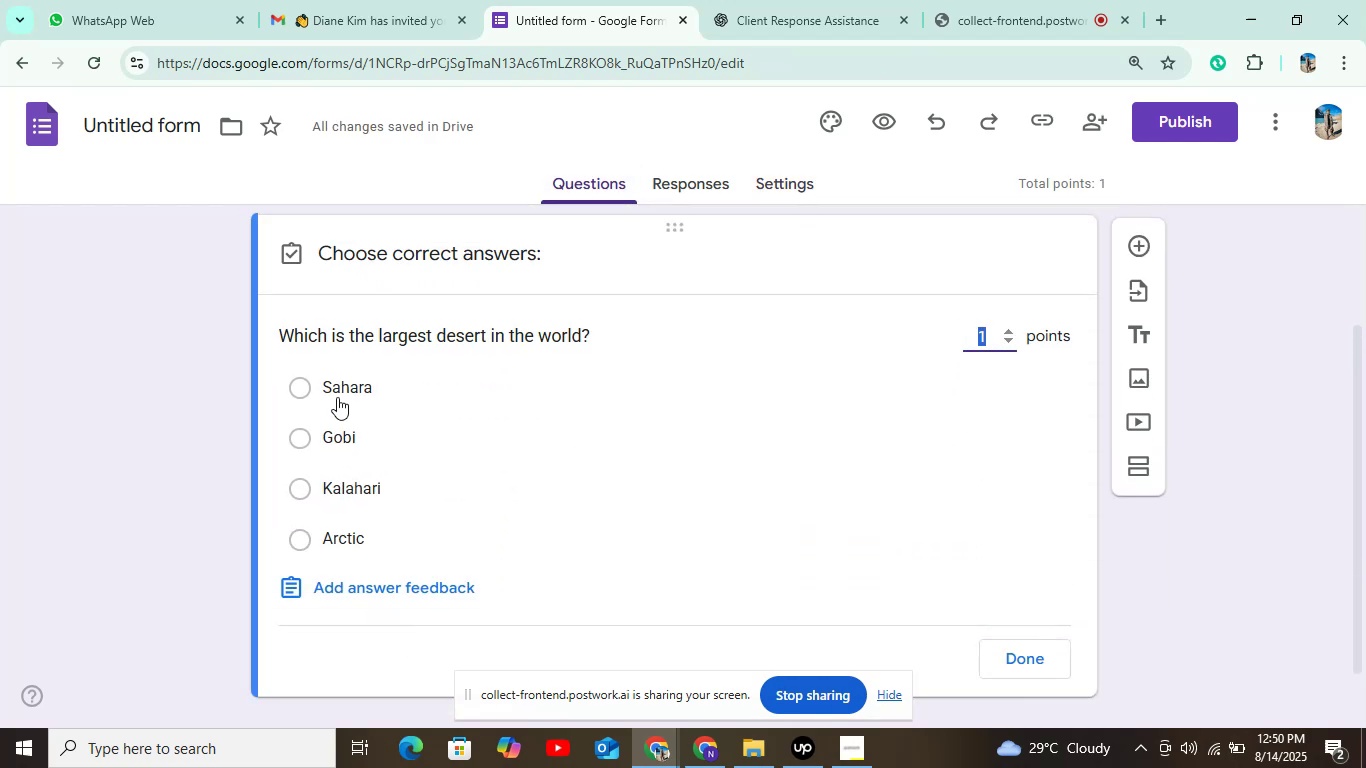 
left_click([336, 395])
 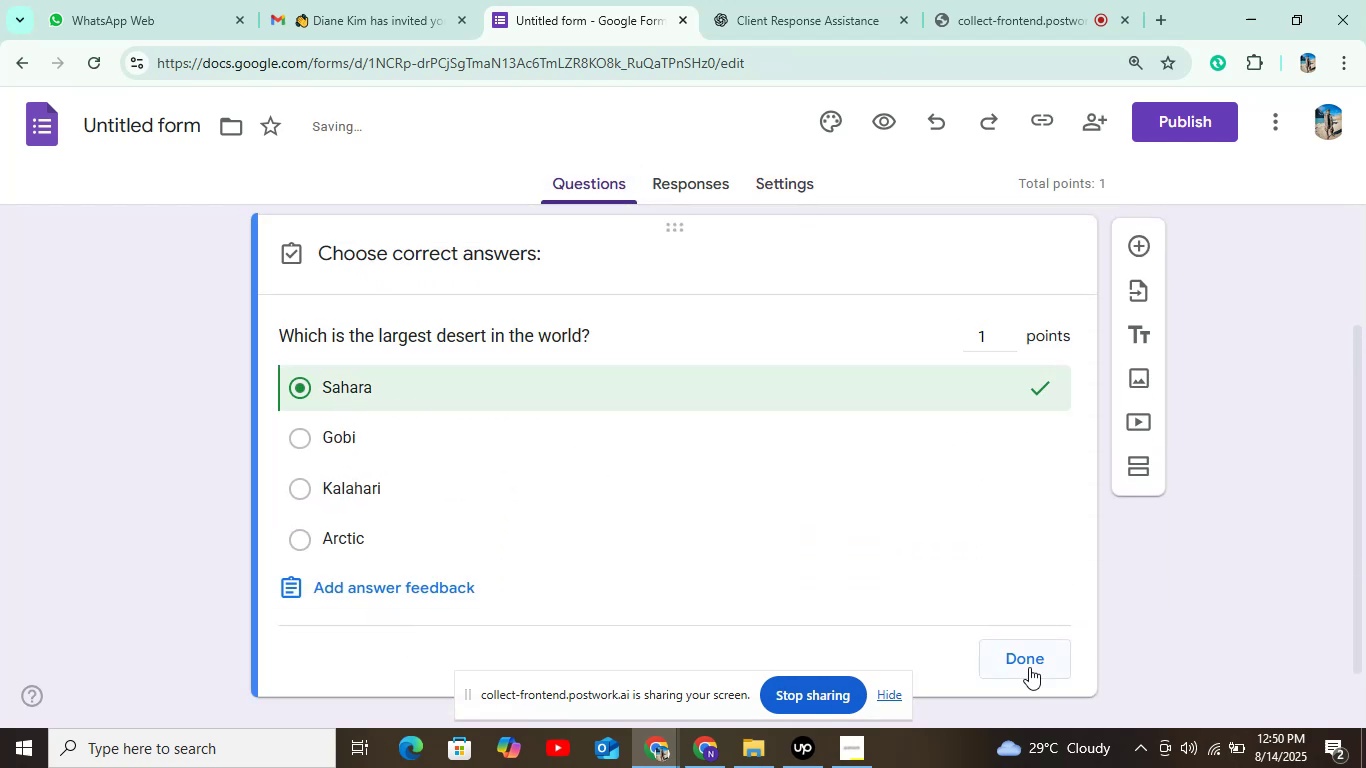 
left_click([1024, 656])
 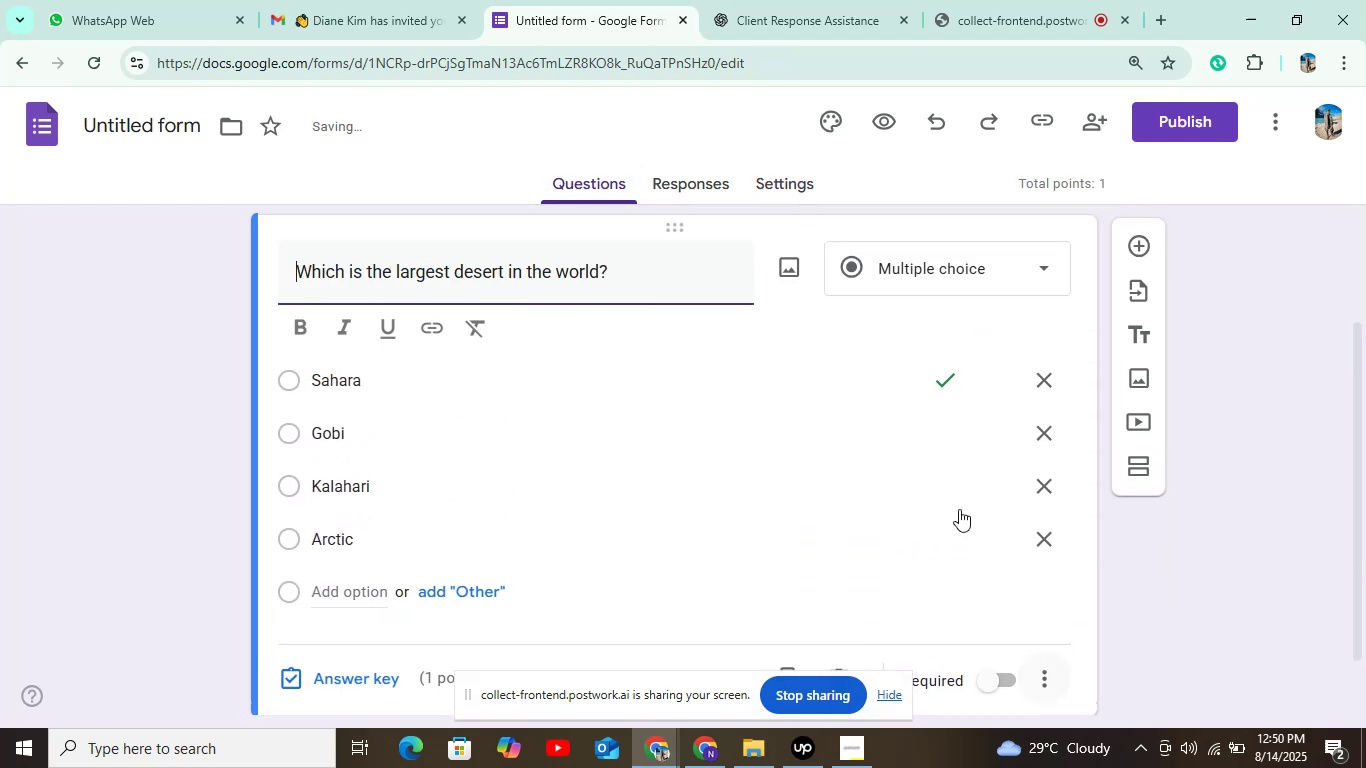 
scroll: coordinate [924, 474], scroll_direction: down, amount: 3.0
 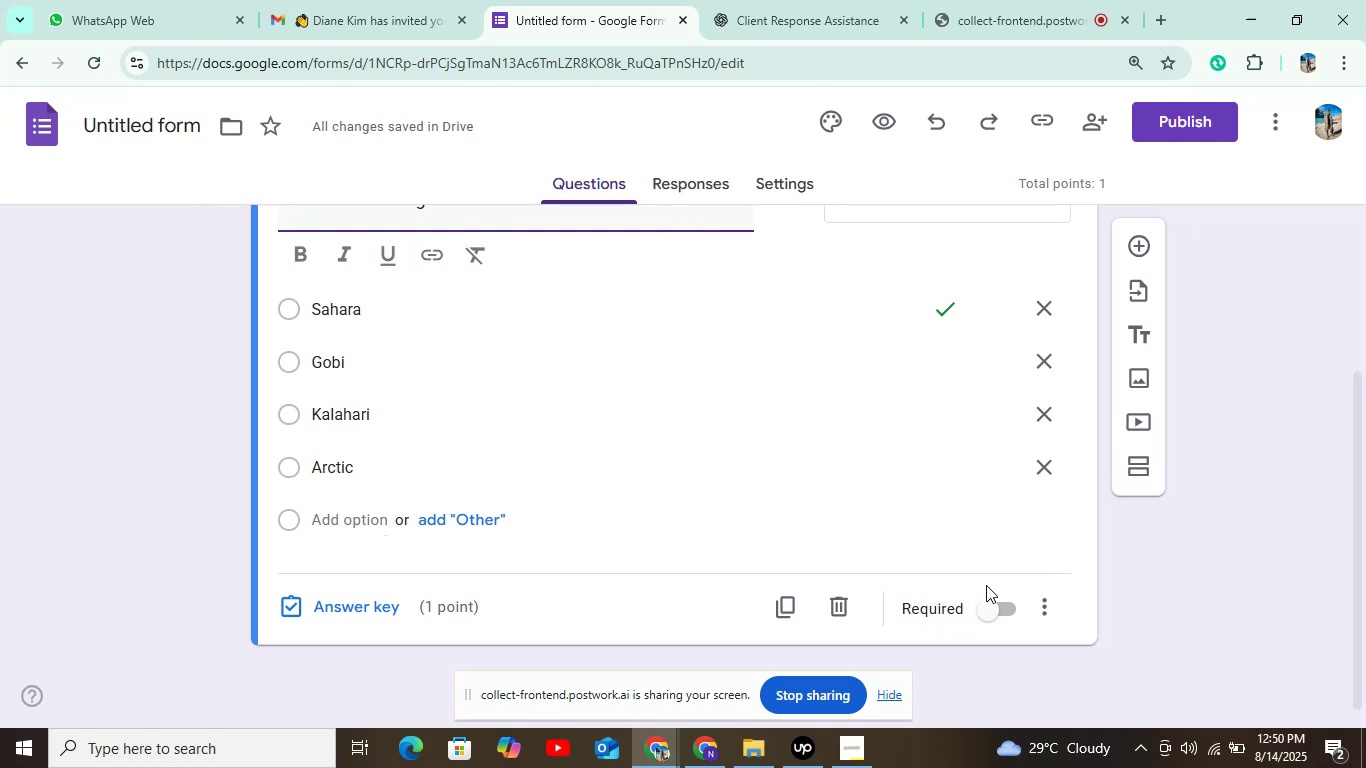 
left_click([1004, 615])
 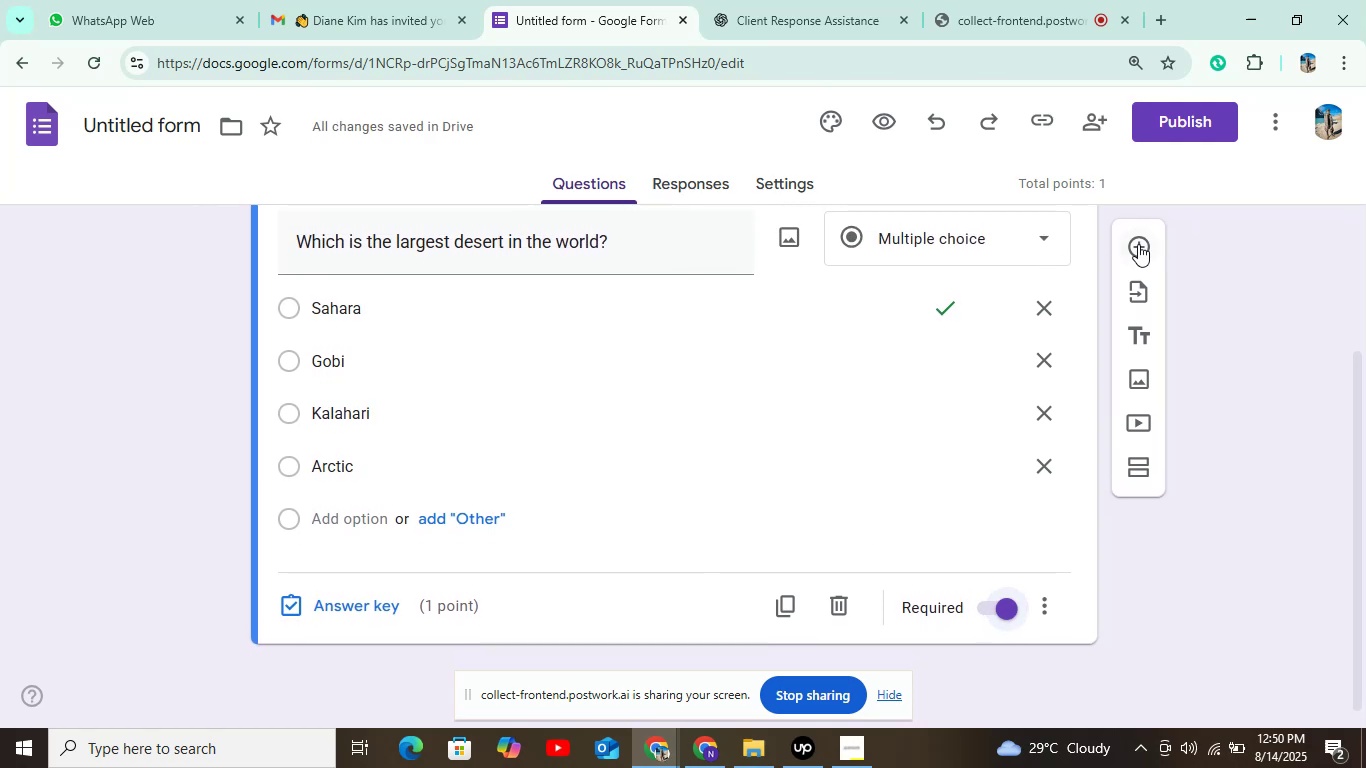 
left_click([1138, 244])
 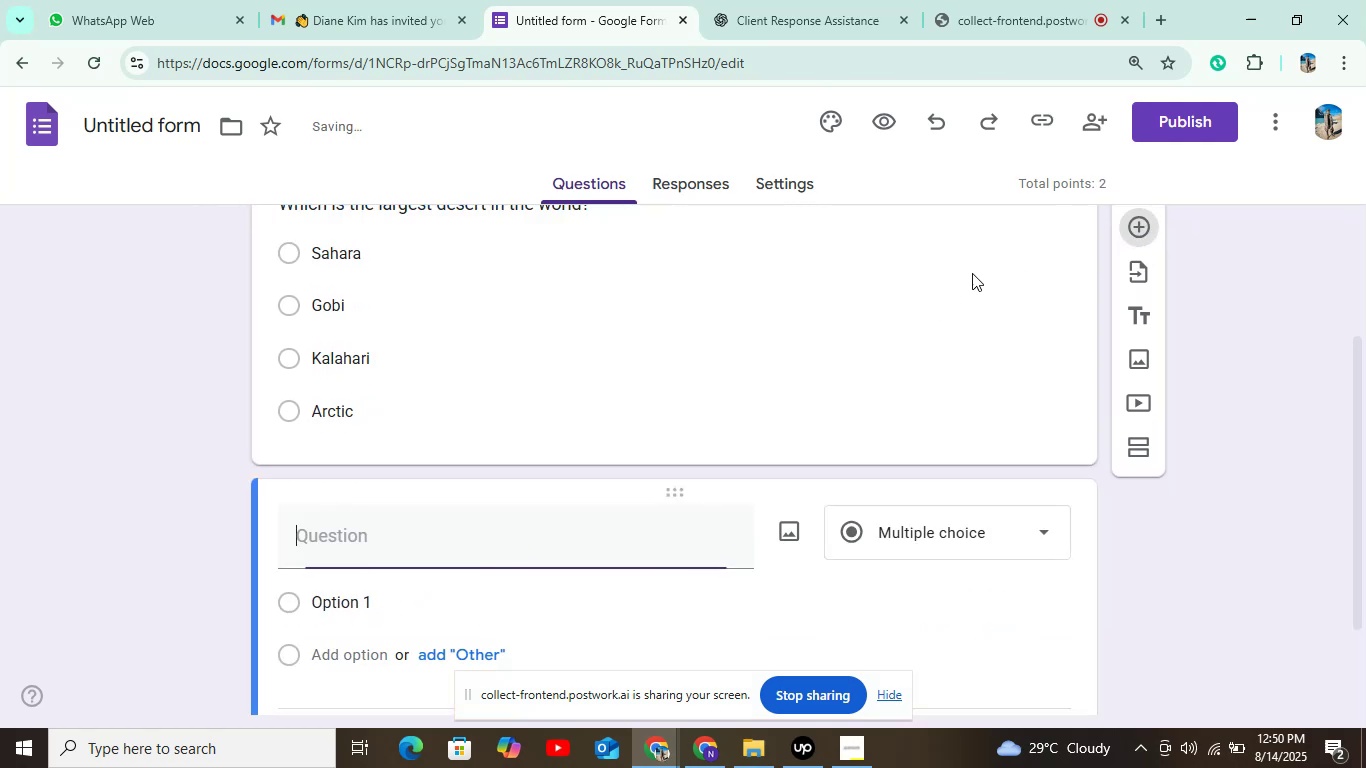 
scroll: coordinate [838, 337], scroll_direction: down, amount: 3.0
 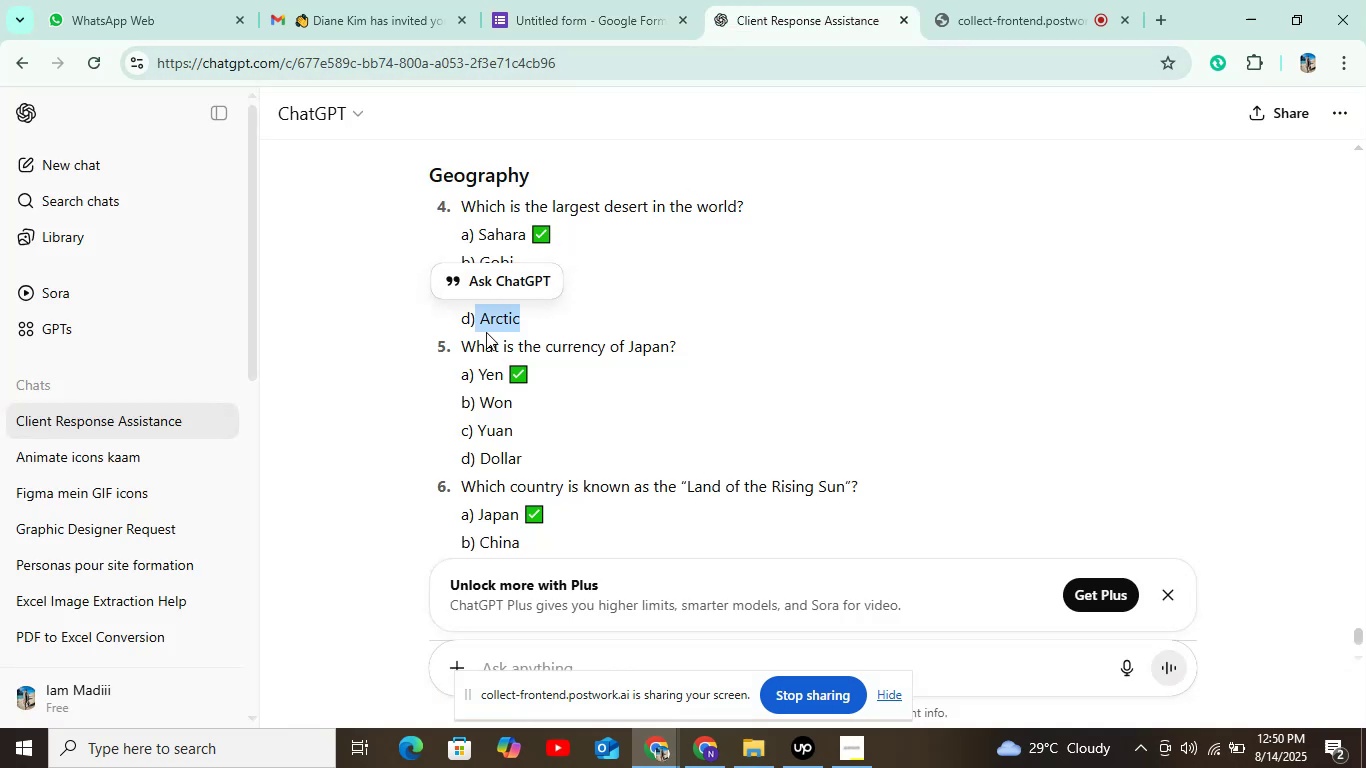 
scroll: coordinate [523, 298], scroll_direction: none, amount: 0.0
 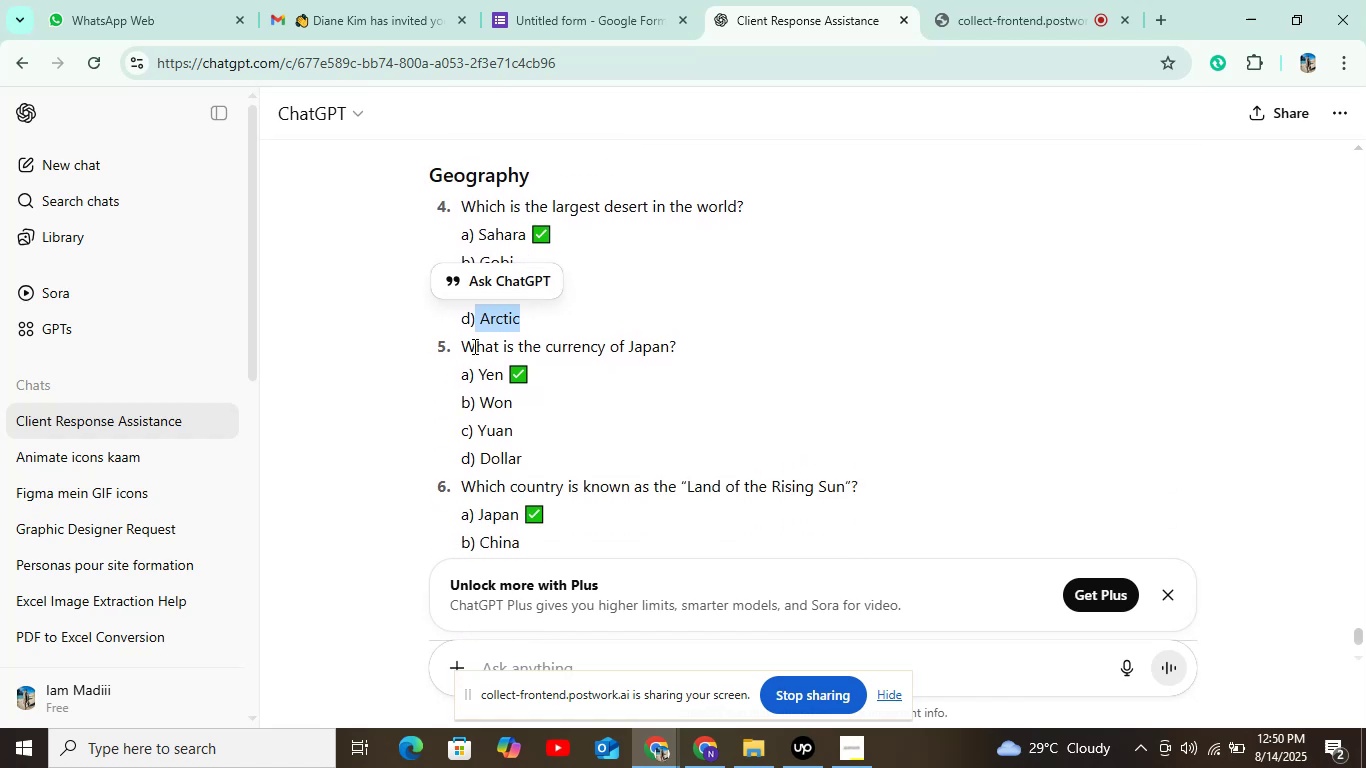 
left_click_drag(start_coordinate=[460, 347], to_coordinate=[693, 345])
 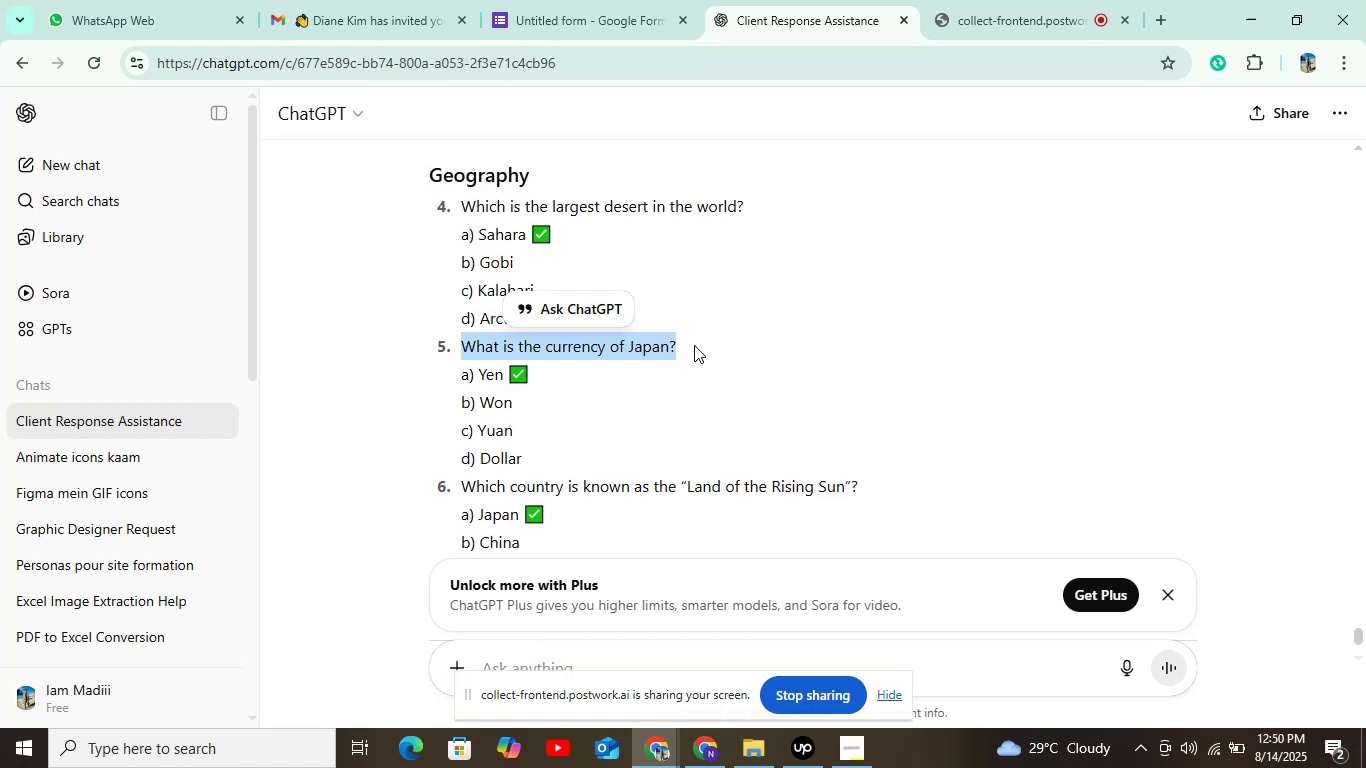 
key(Control+C)
 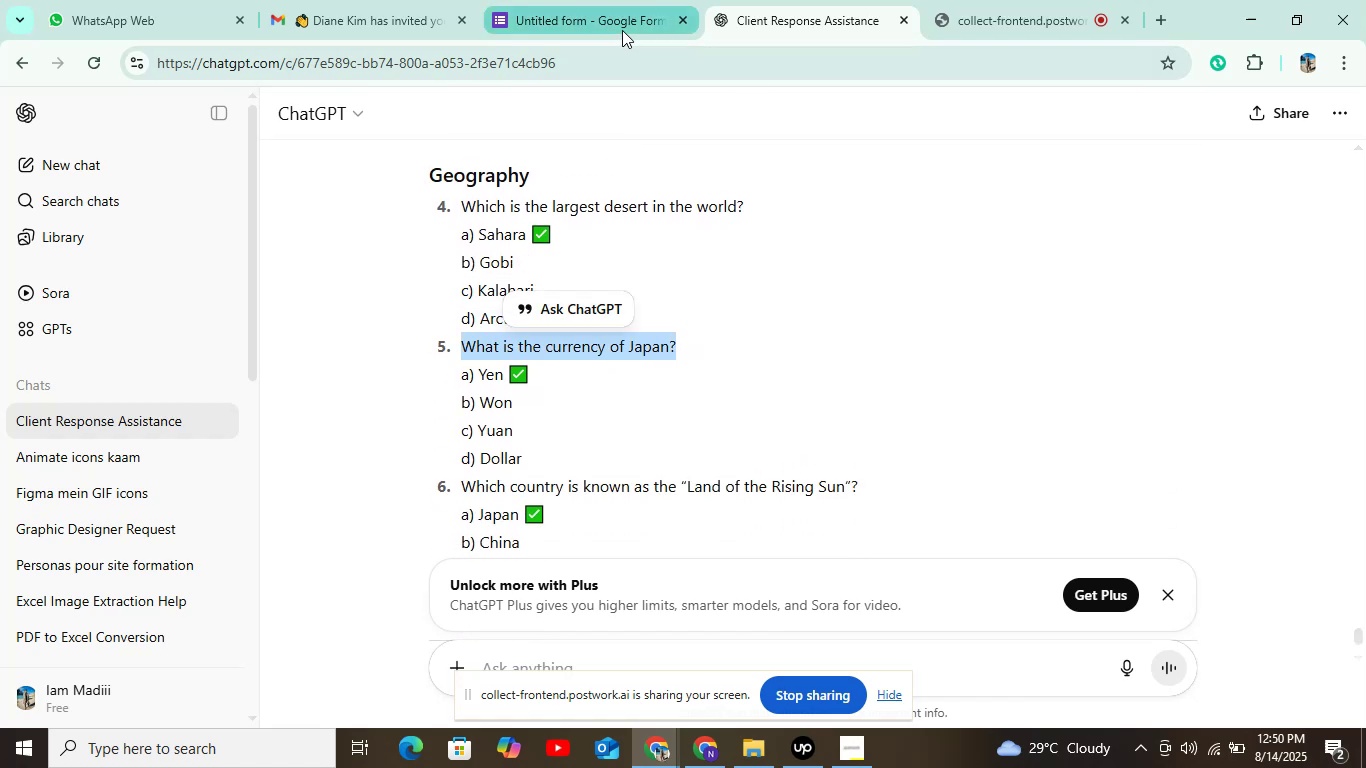 
left_click([614, 21])
 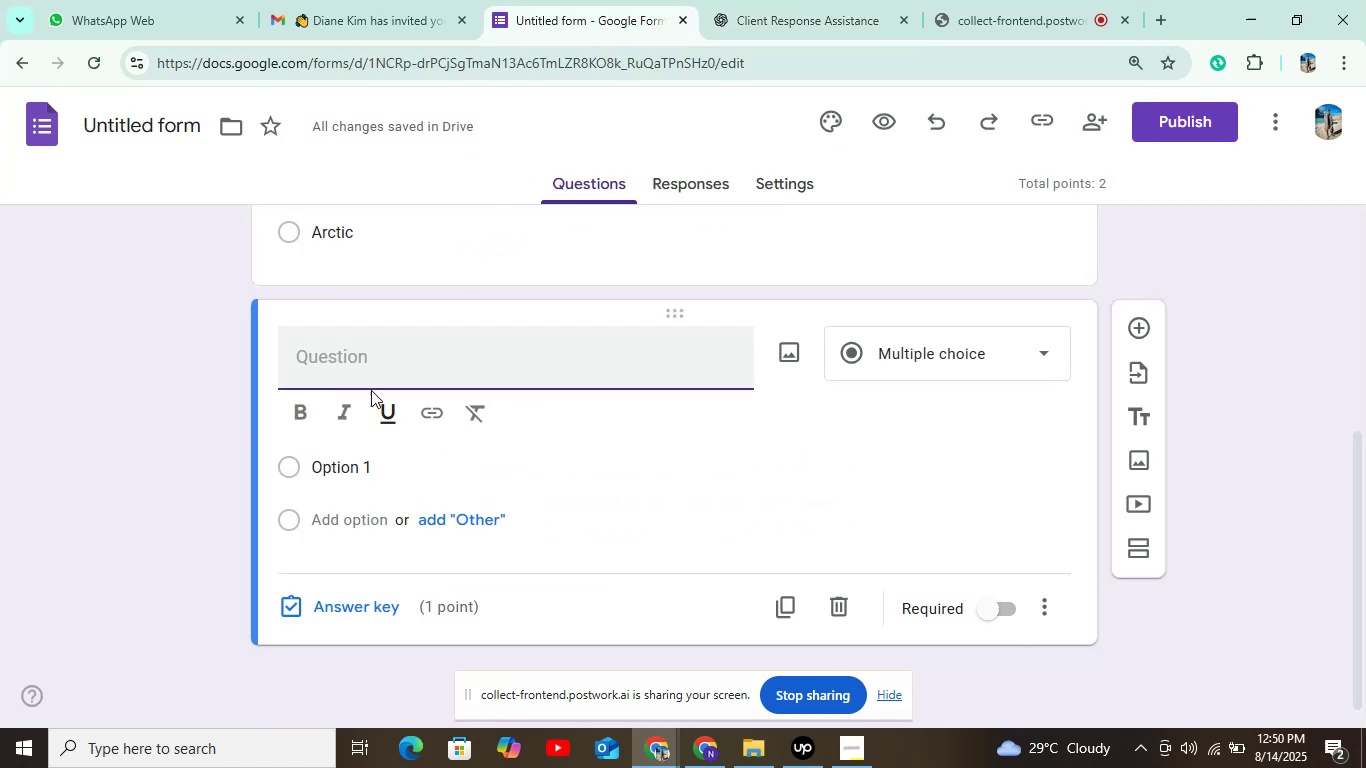 
key(Control+V)
 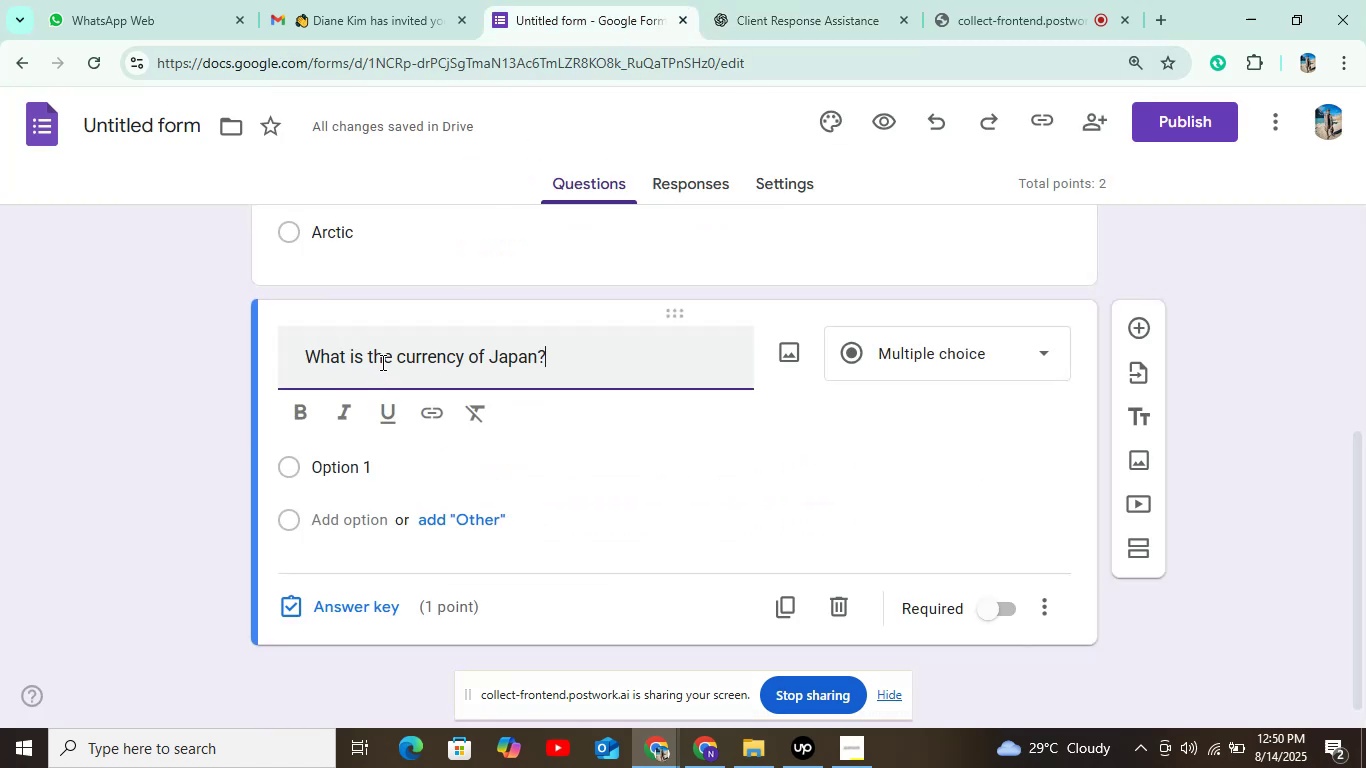 
scroll: coordinate [386, 359], scroll_direction: down, amount: 4.0
 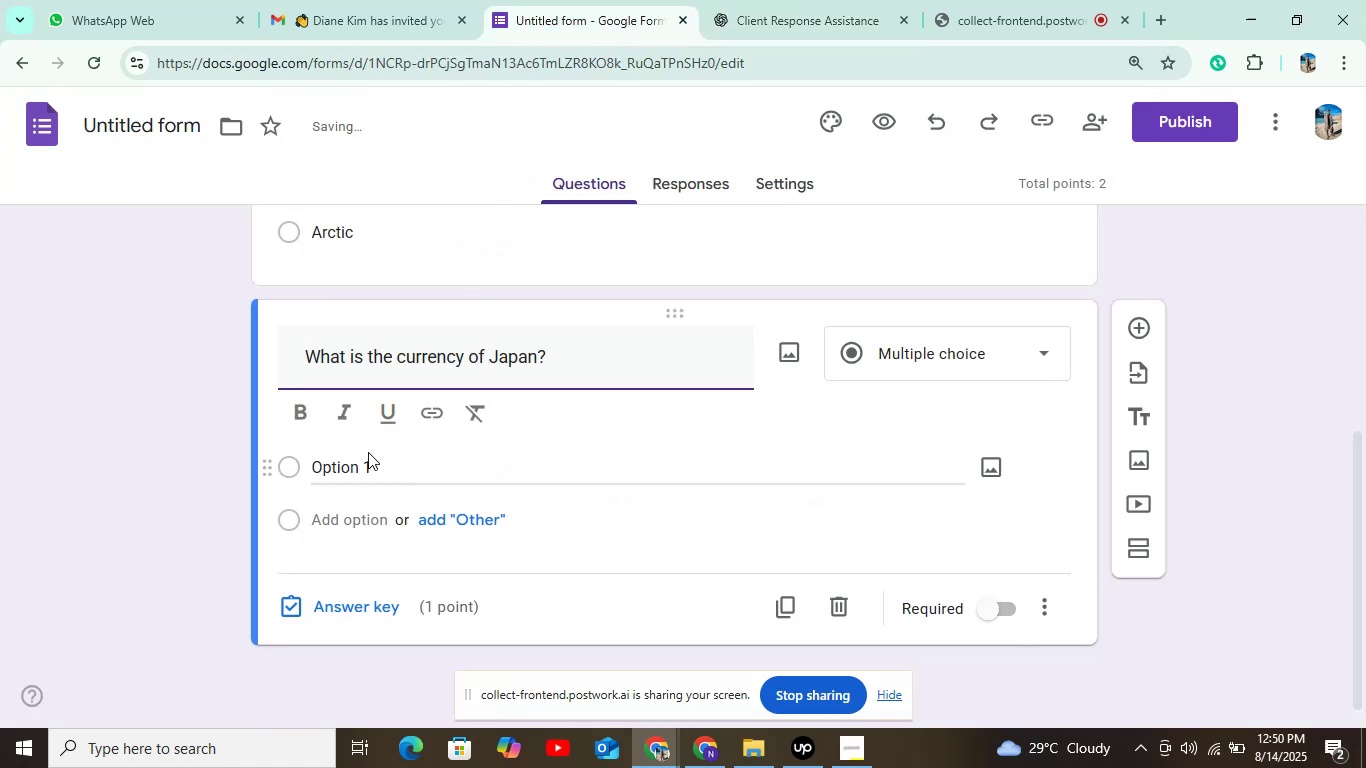 
left_click([365, 461])
 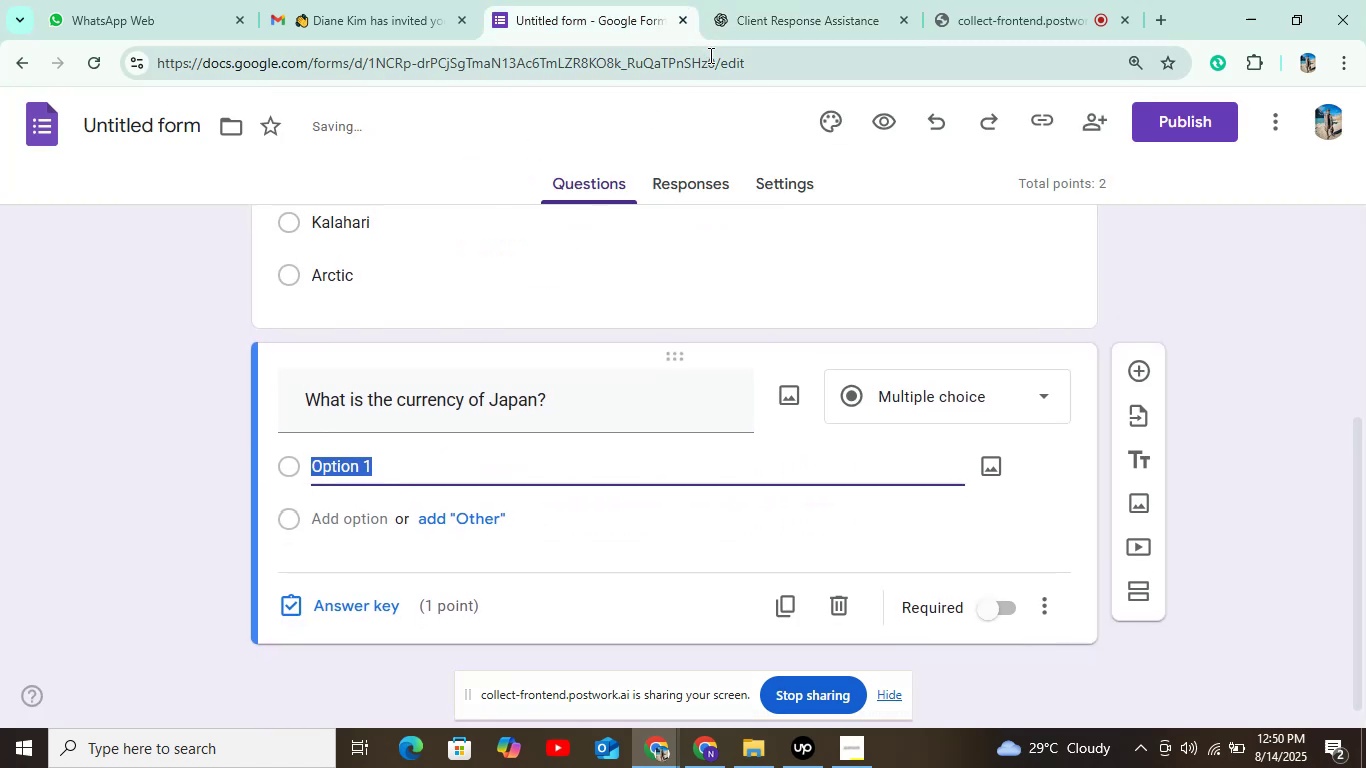 
left_click([737, 30])
 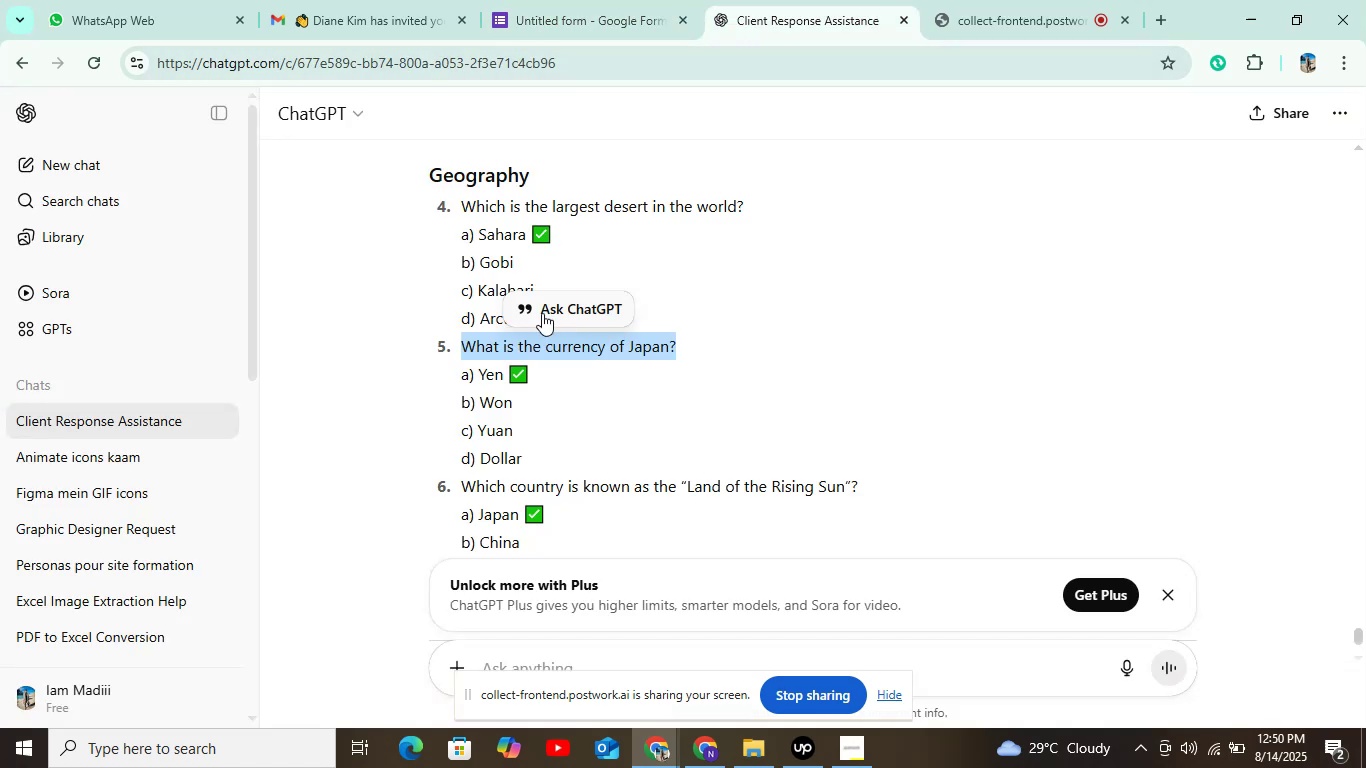 
left_click_drag(start_coordinate=[477, 374], to_coordinate=[506, 379])
 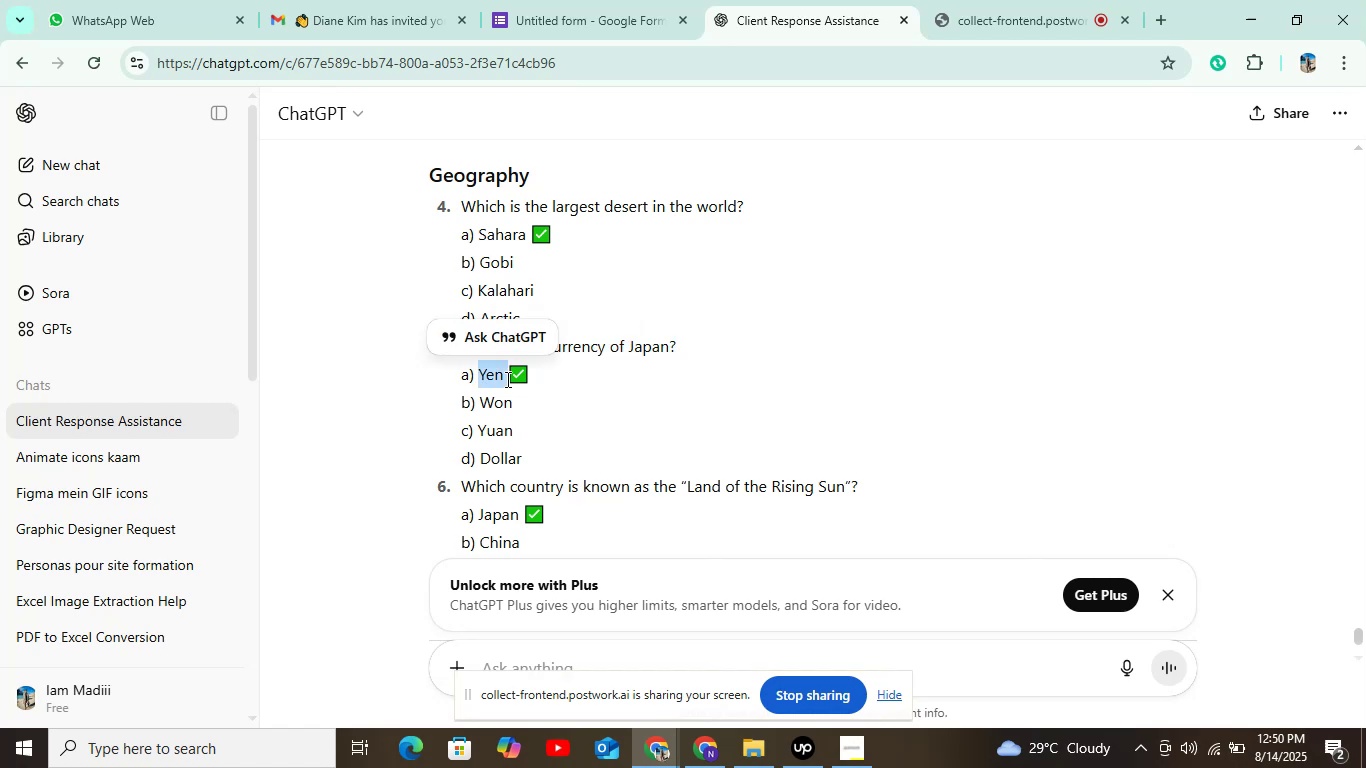 
key(Control+C)
 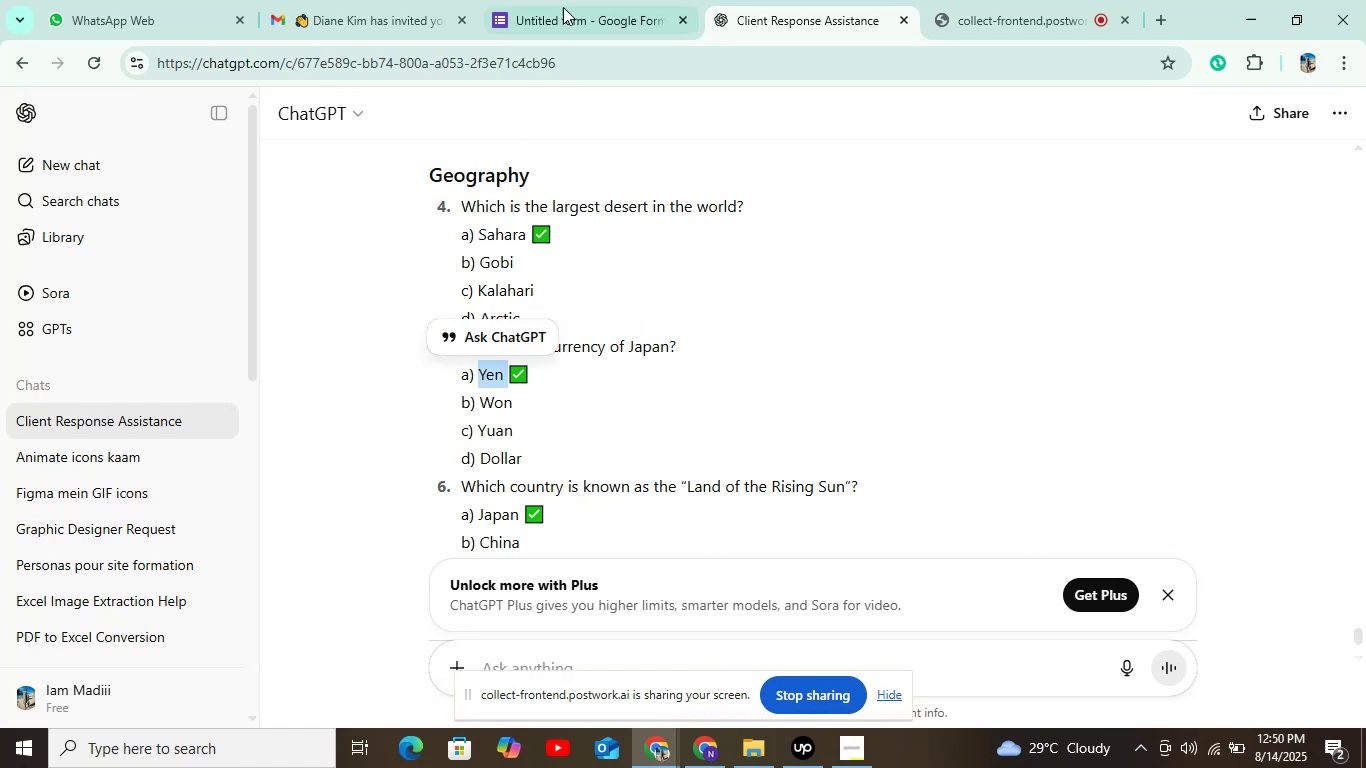 
left_click([585, 0])
 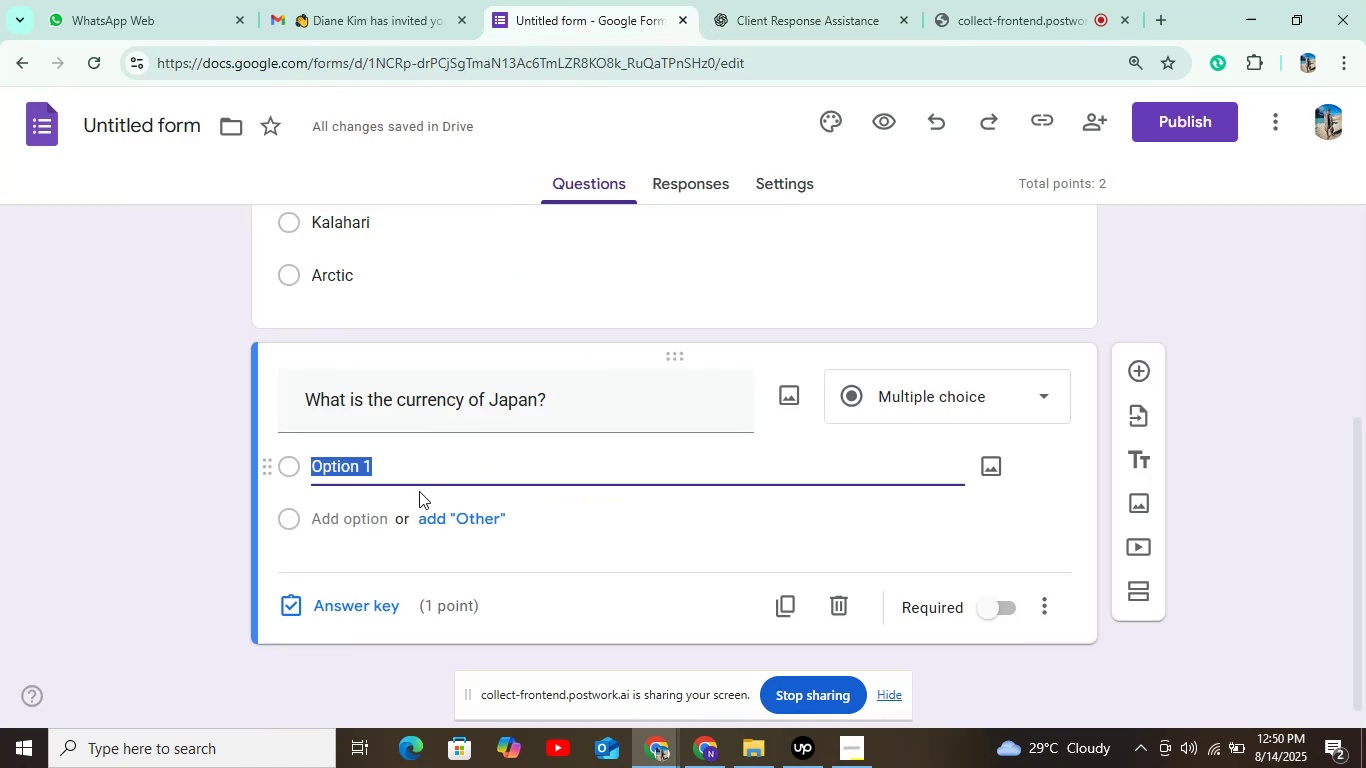 
key(Control+V)
 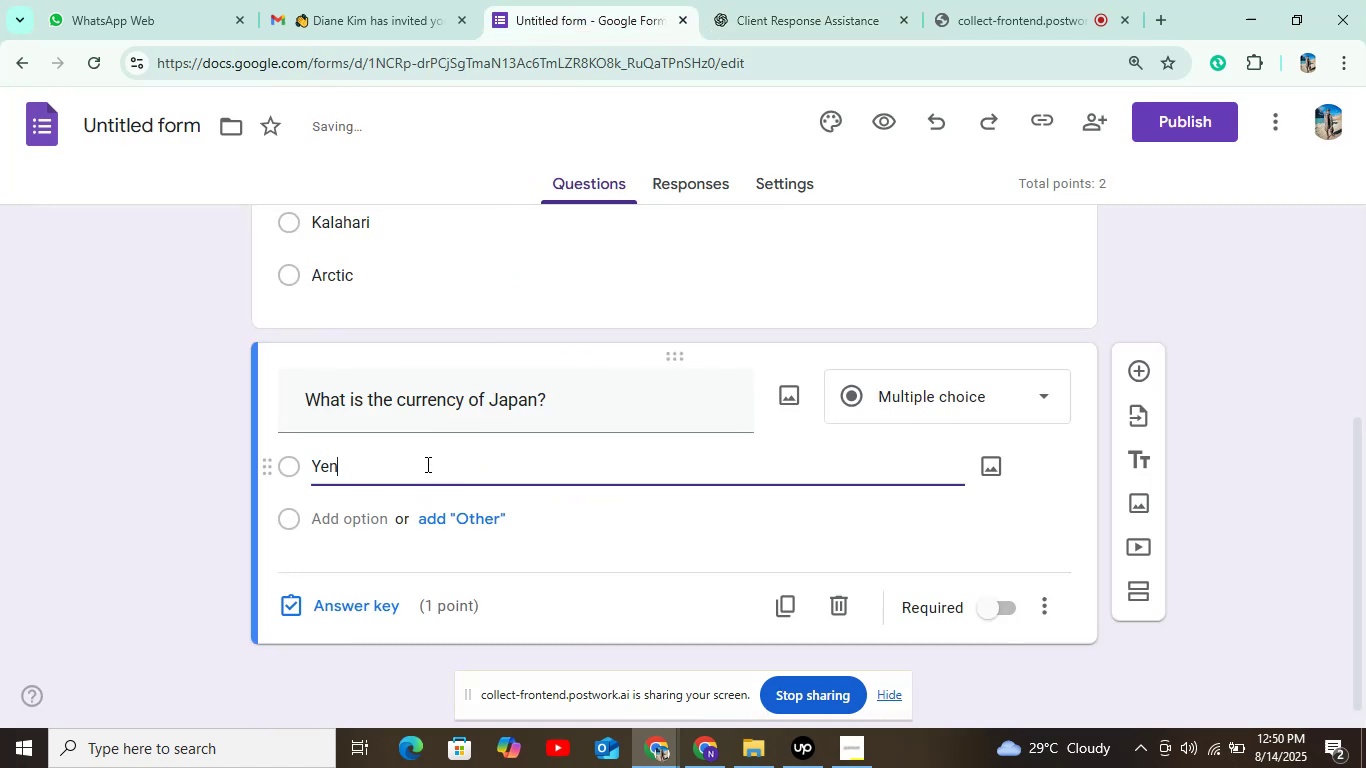 
scroll: coordinate [410, 471], scroll_direction: down, amount: 3.0
 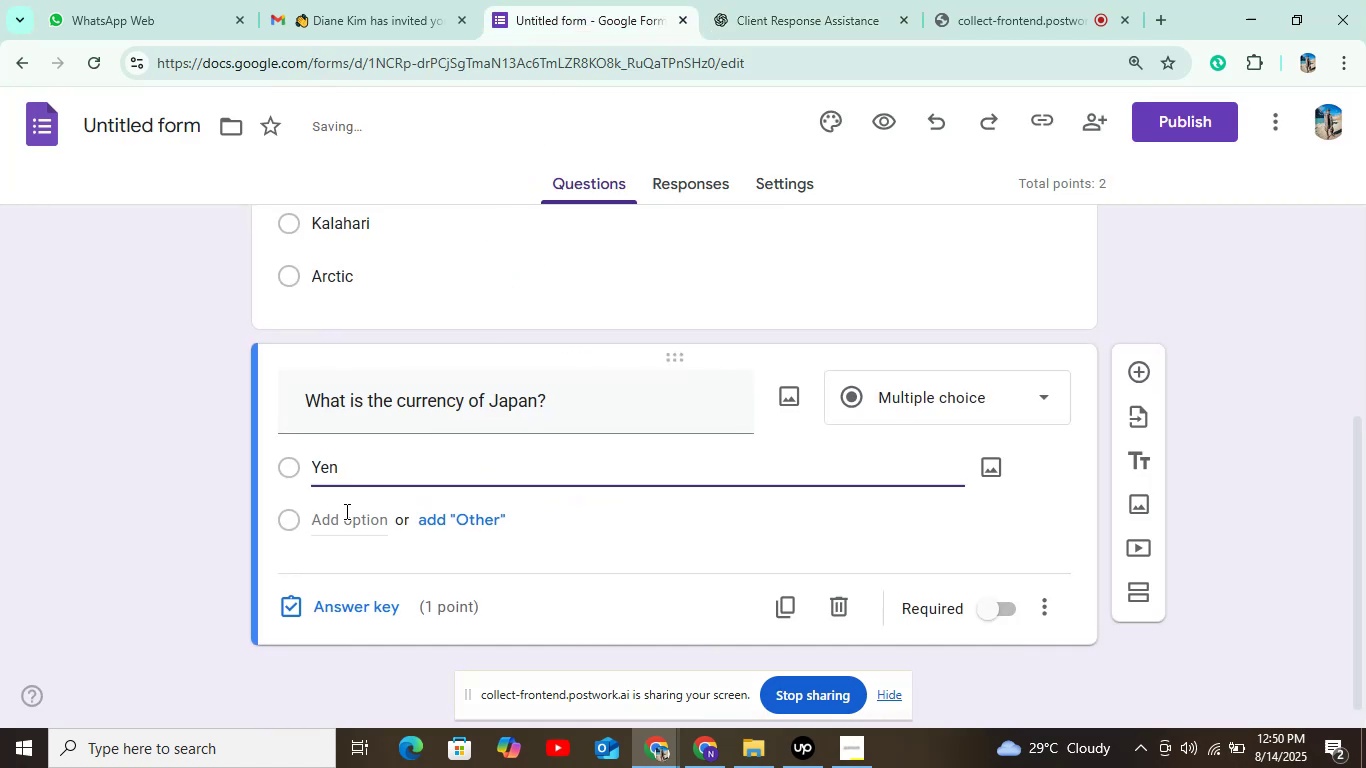 
left_click([345, 523])
 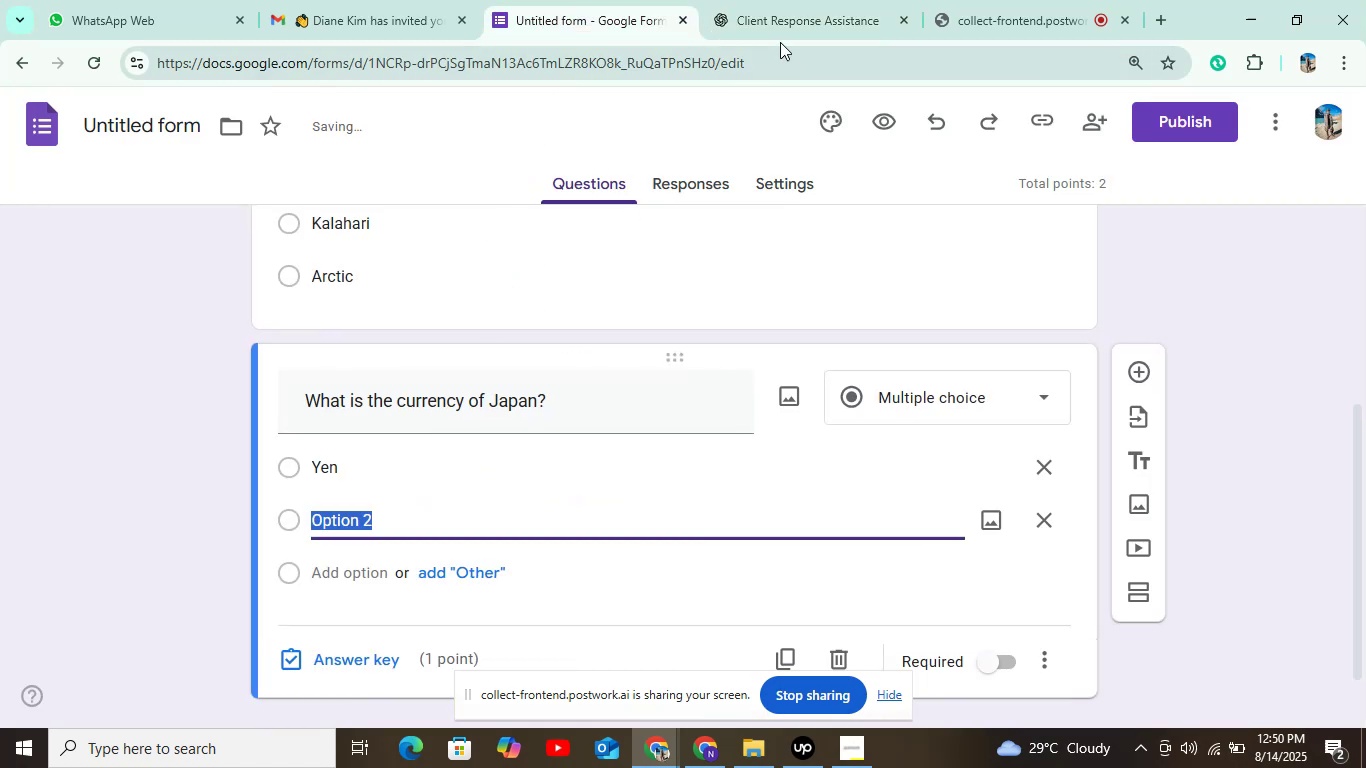 
left_click([781, 35])
 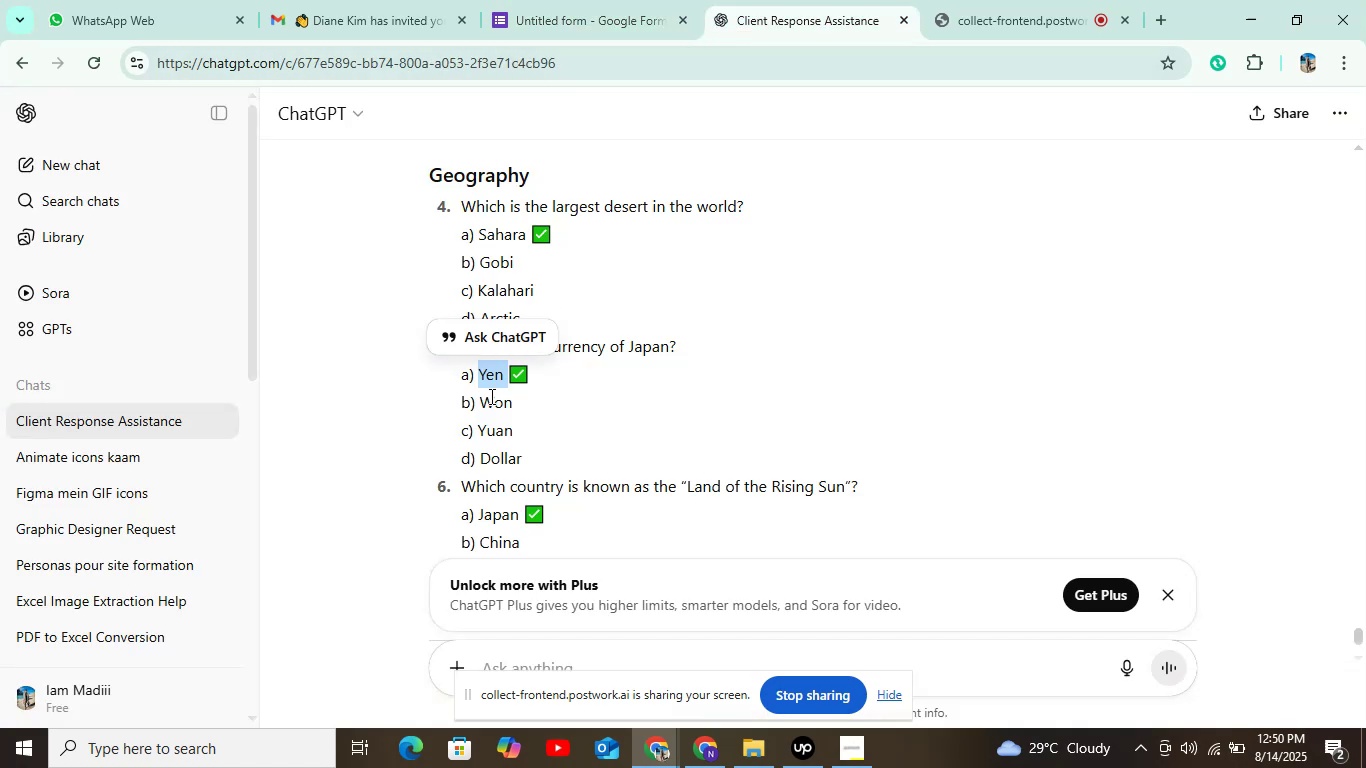 
left_click_drag(start_coordinate=[478, 409], to_coordinate=[523, 408])
 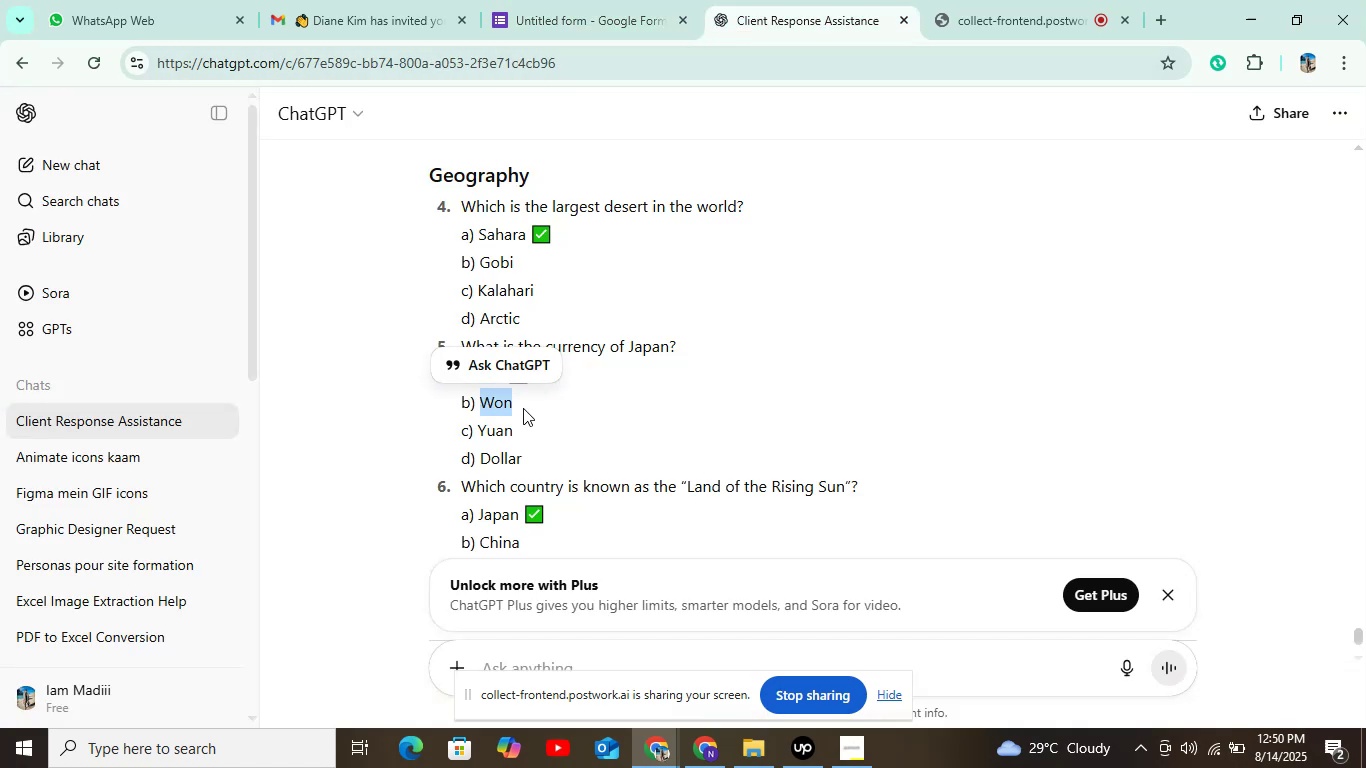 
key(Control+C)
 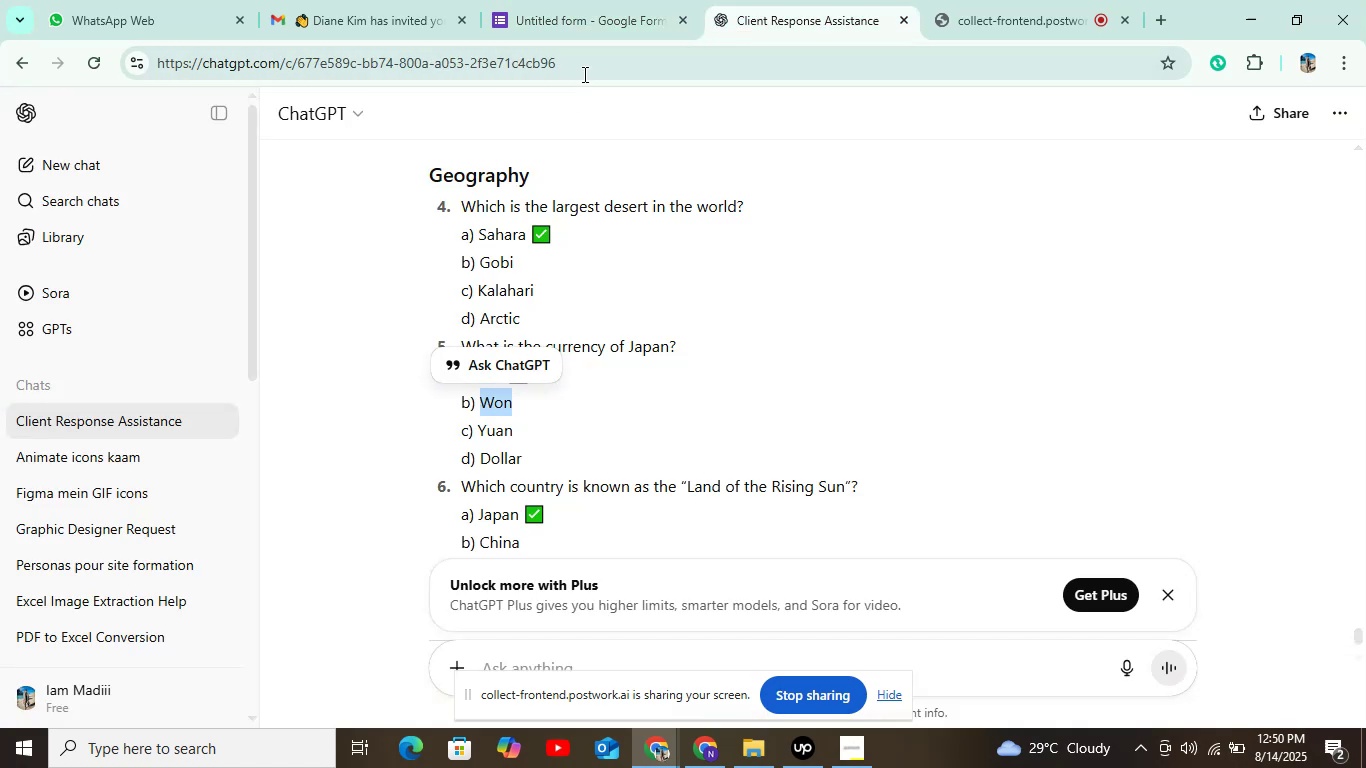 
mouse_move([657, 22])
 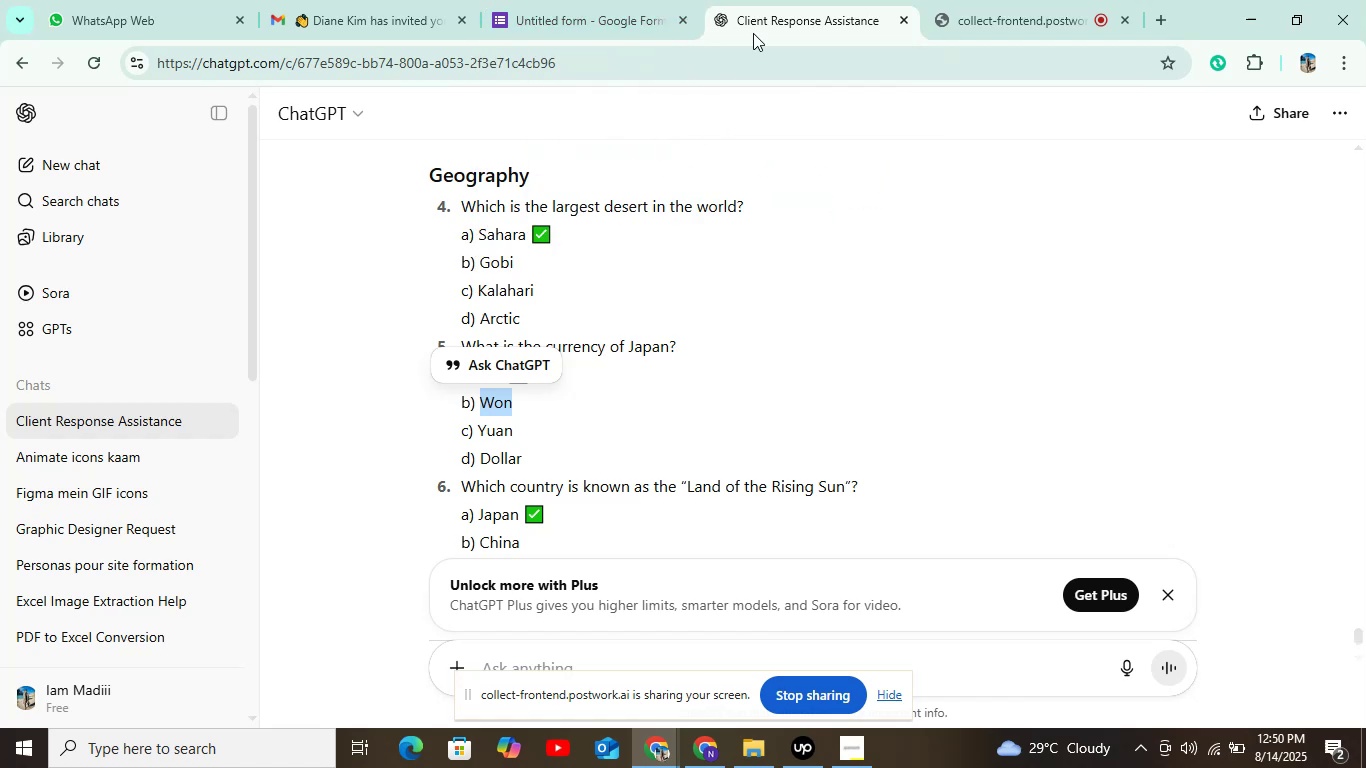 
left_click([580, 18])
 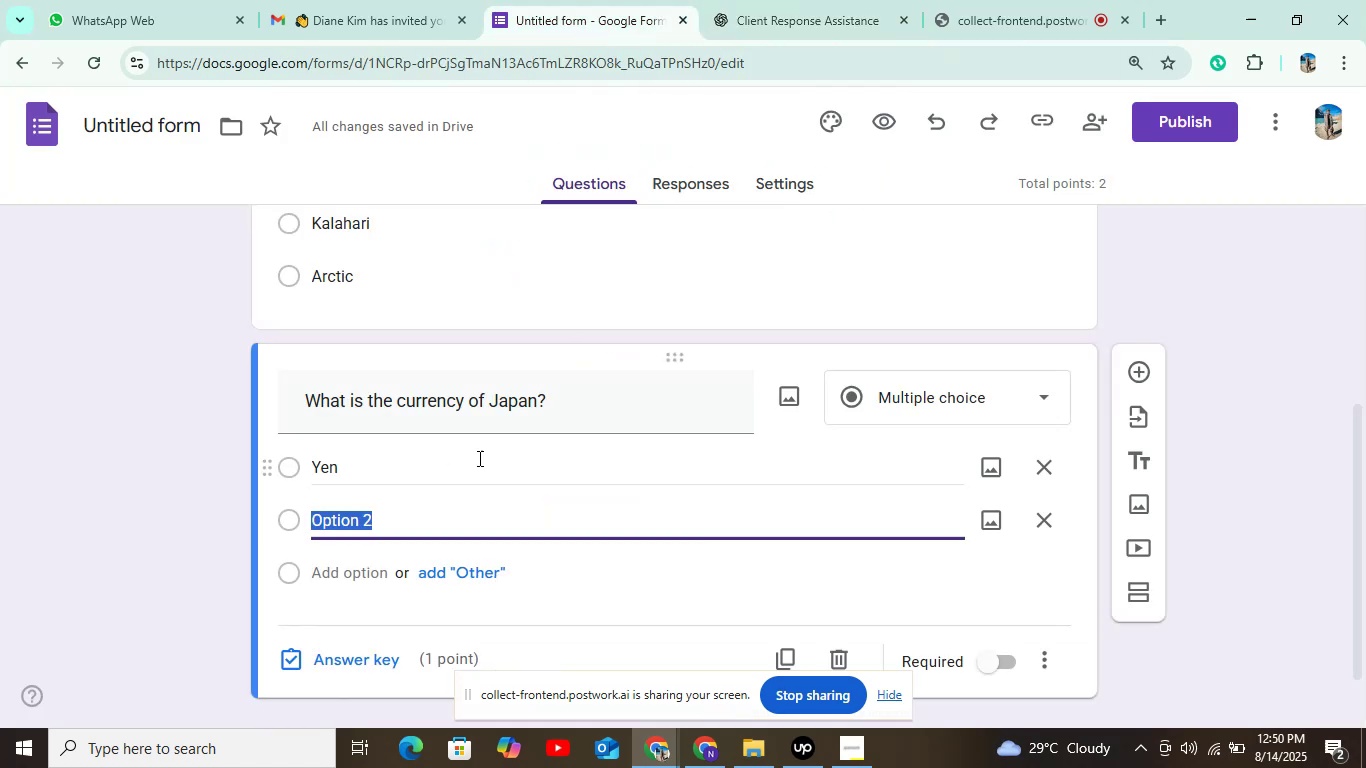 
left_click([750, 21])
 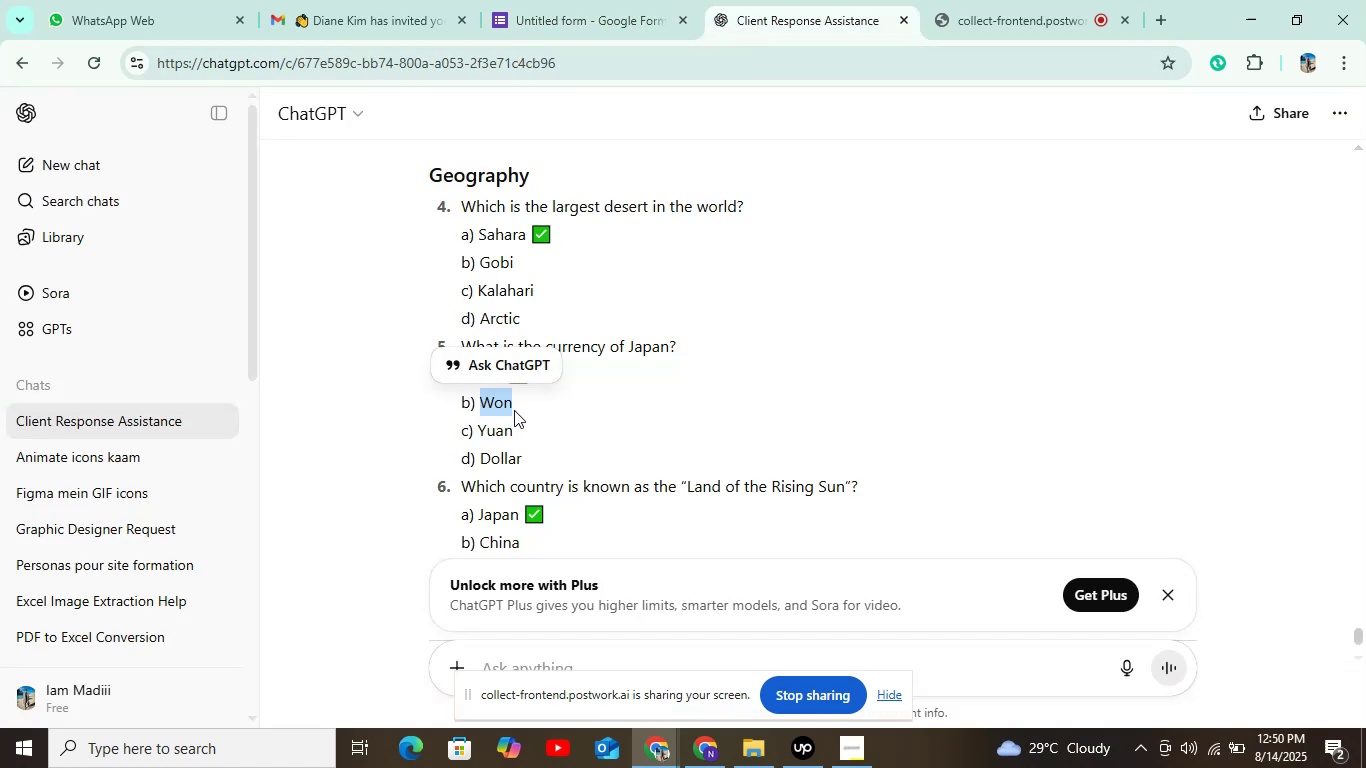 
key(Control+C)
 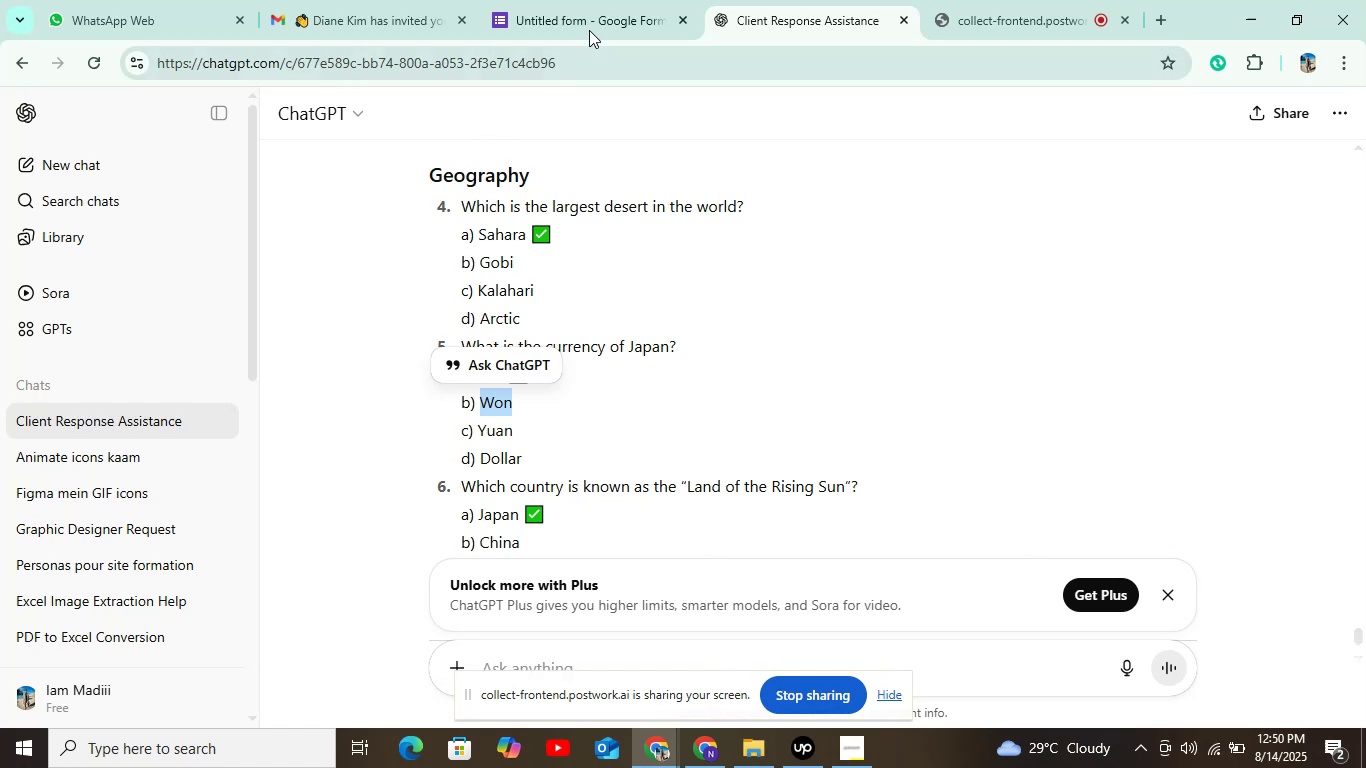 
left_click([591, 21])
 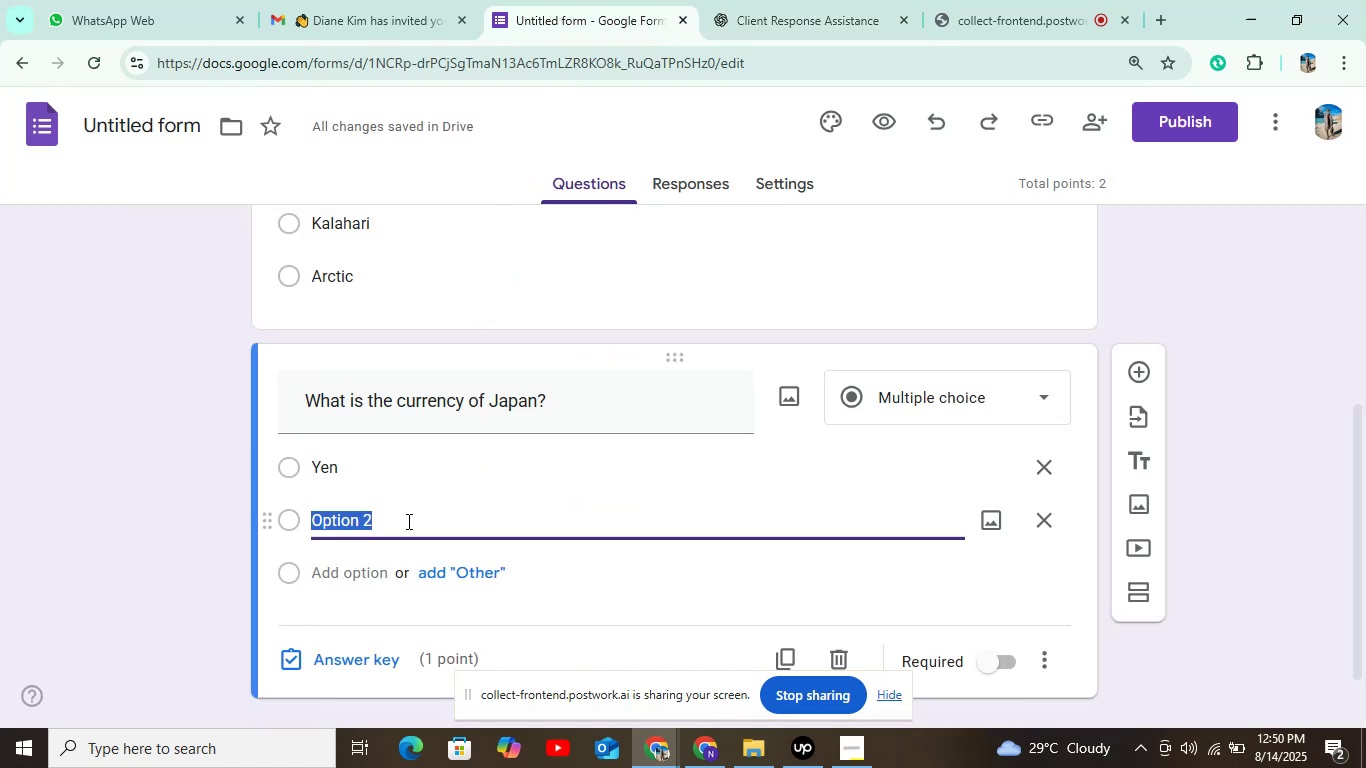 
key(Control+V)
 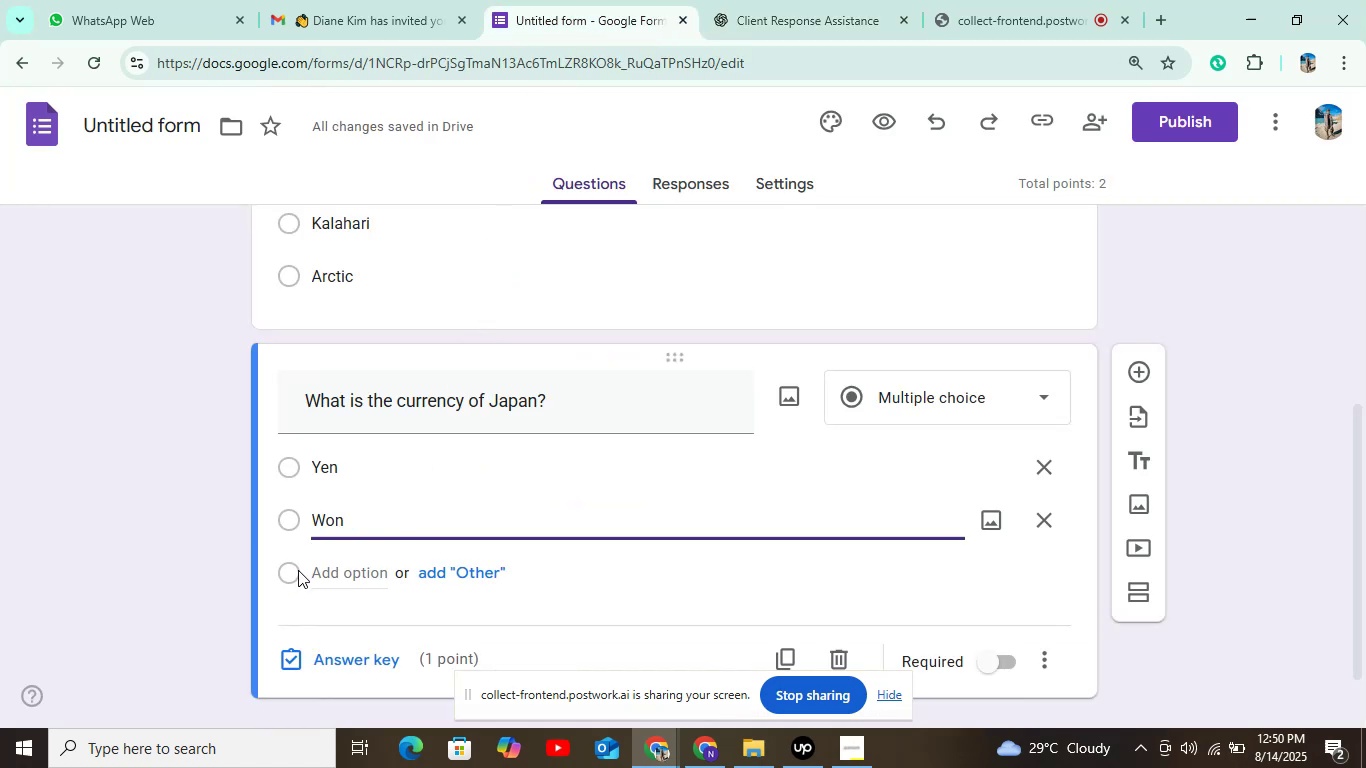 
wait(6.65)
 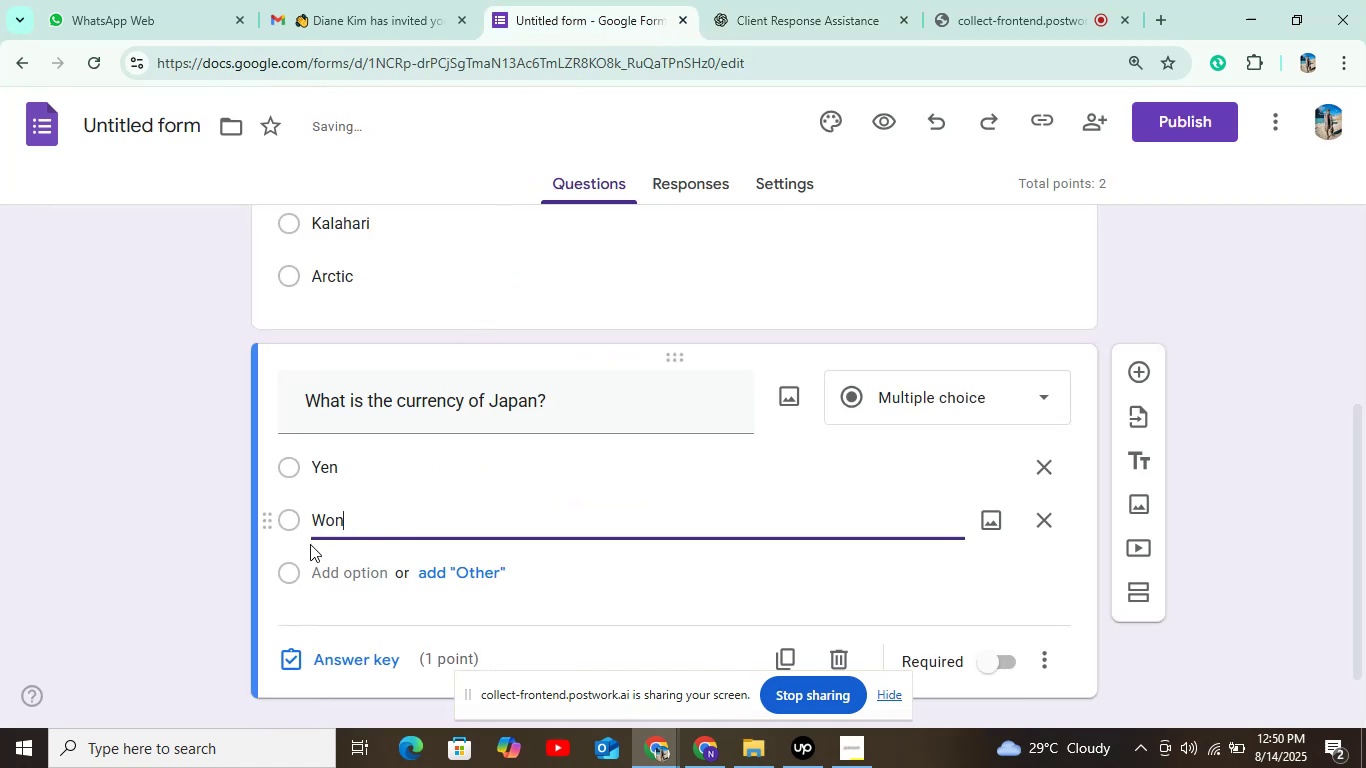 
left_click([778, 23])
 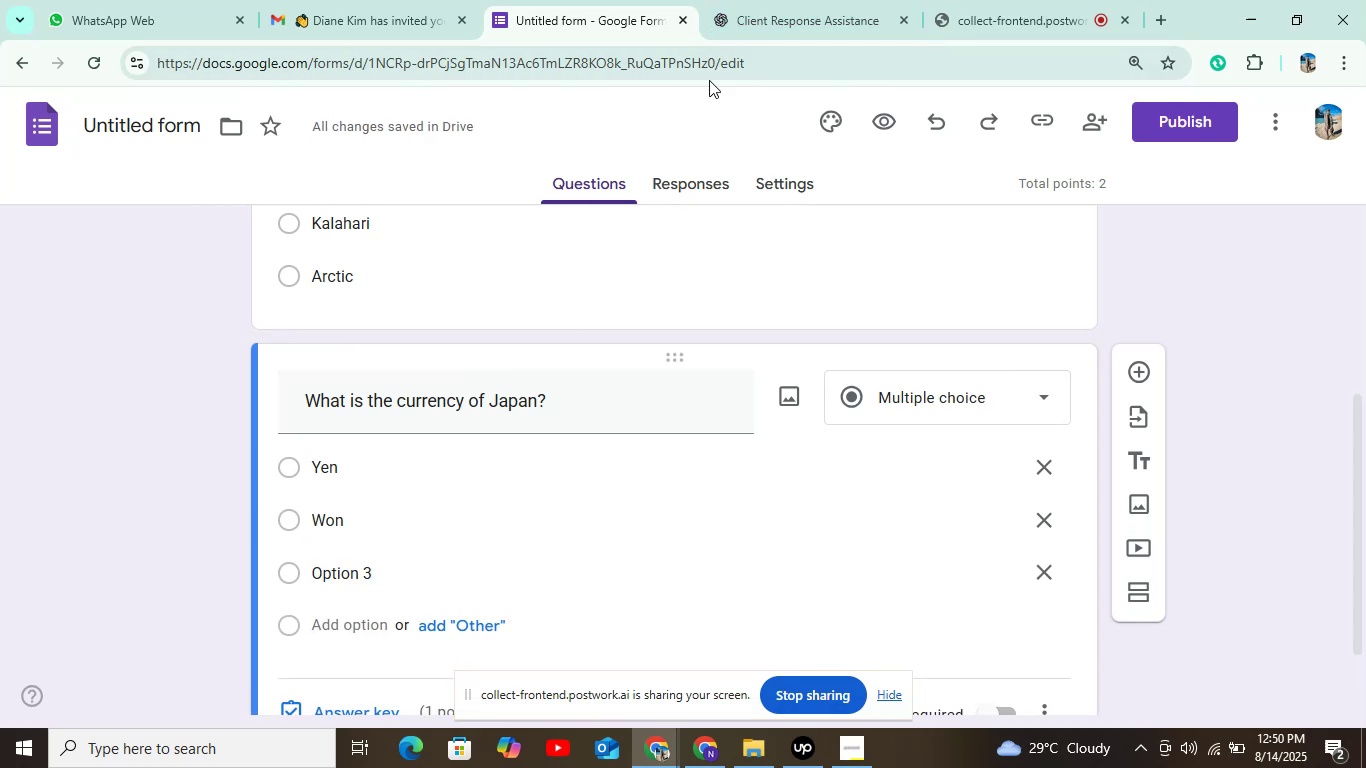 
left_click([755, 21])
 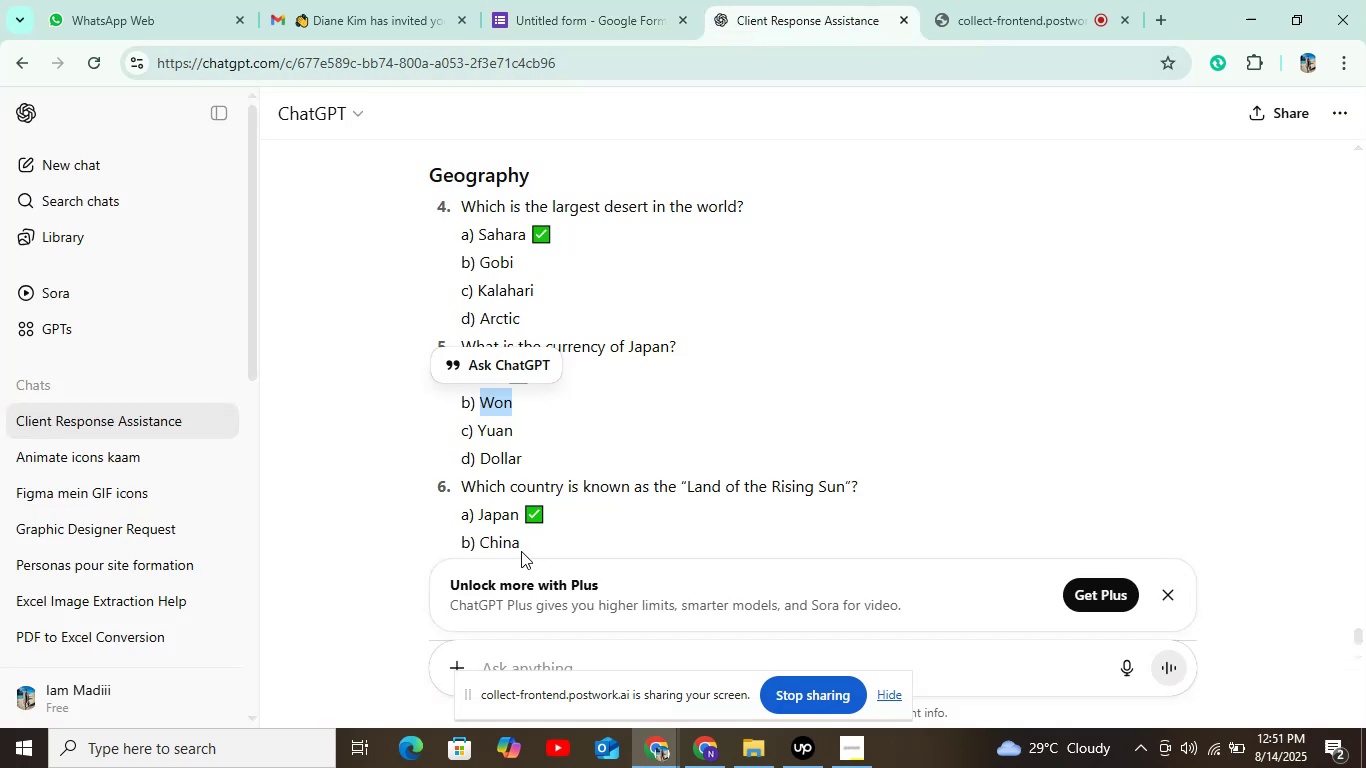 
left_click_drag(start_coordinate=[472, 427], to_coordinate=[520, 430])
 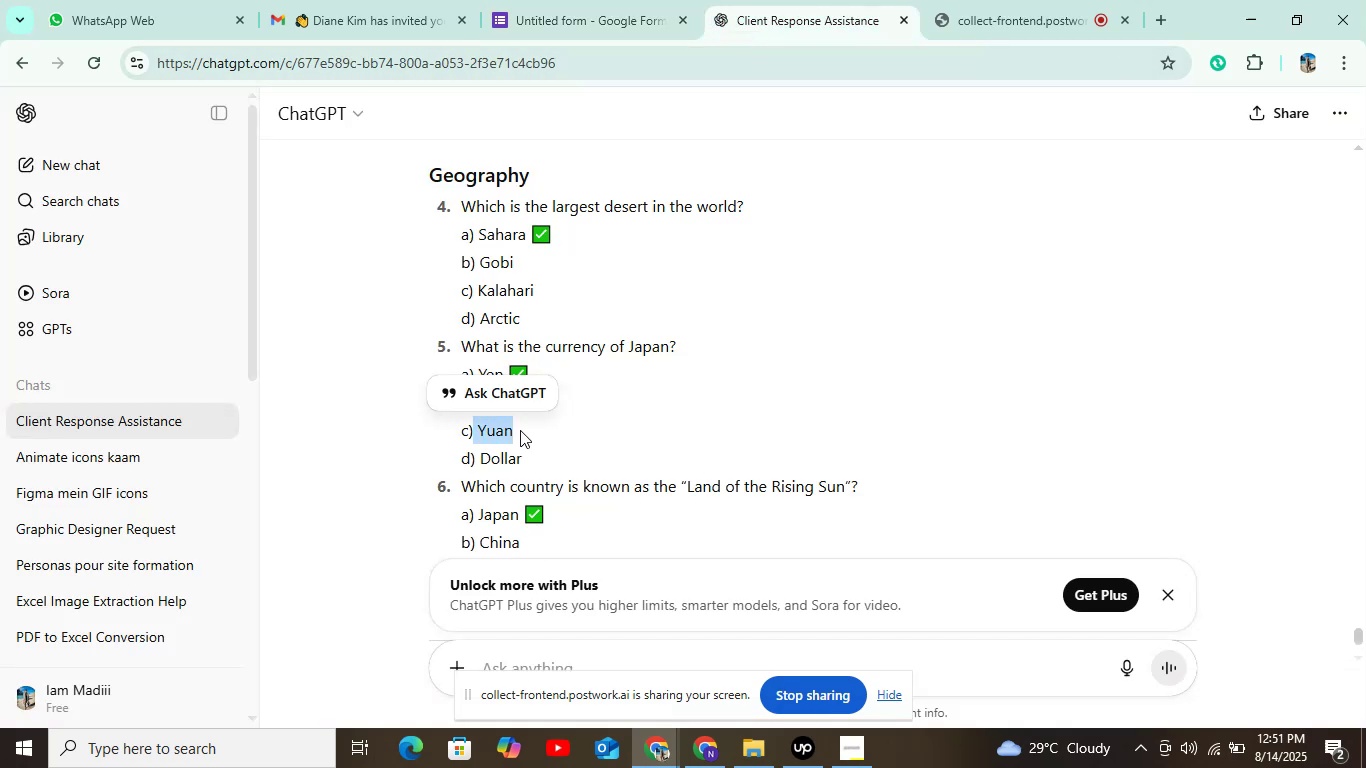 
key(Control+C)
 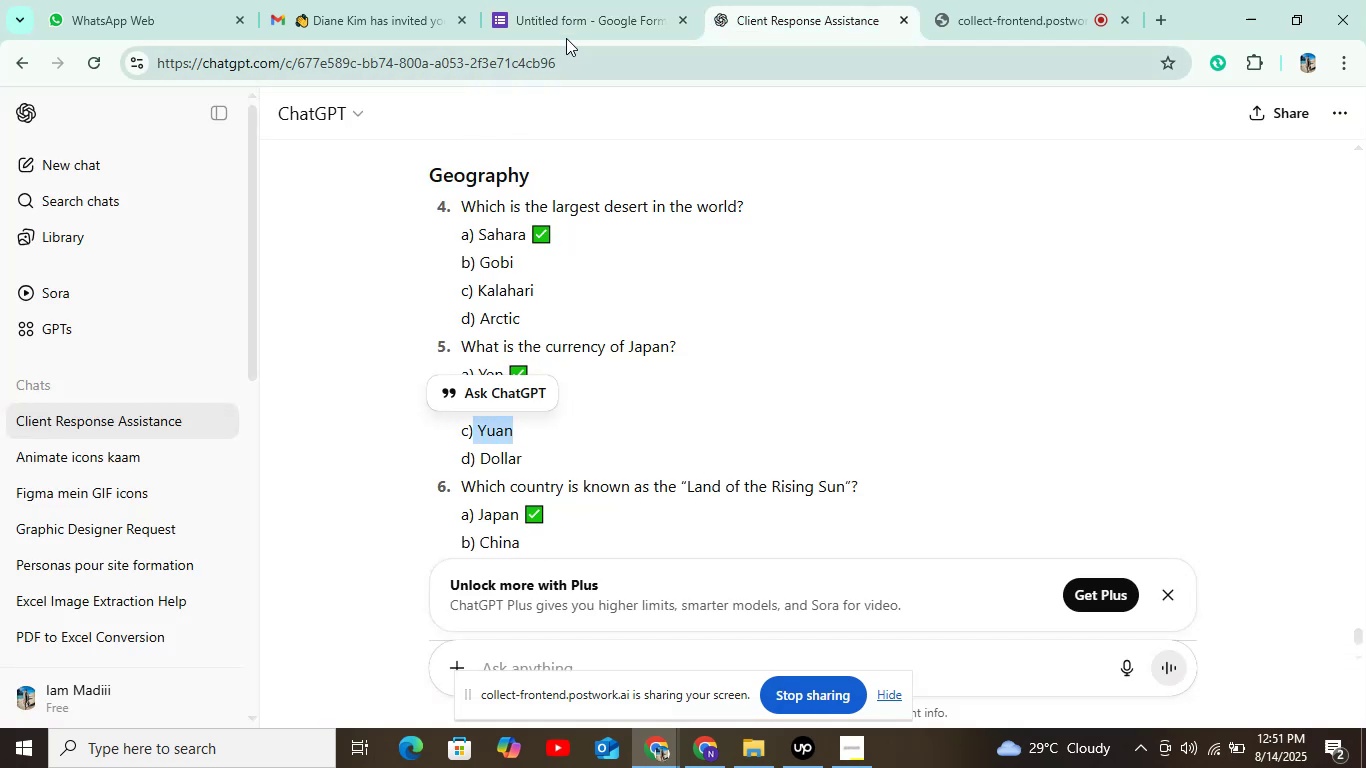 
left_click([574, 5])
 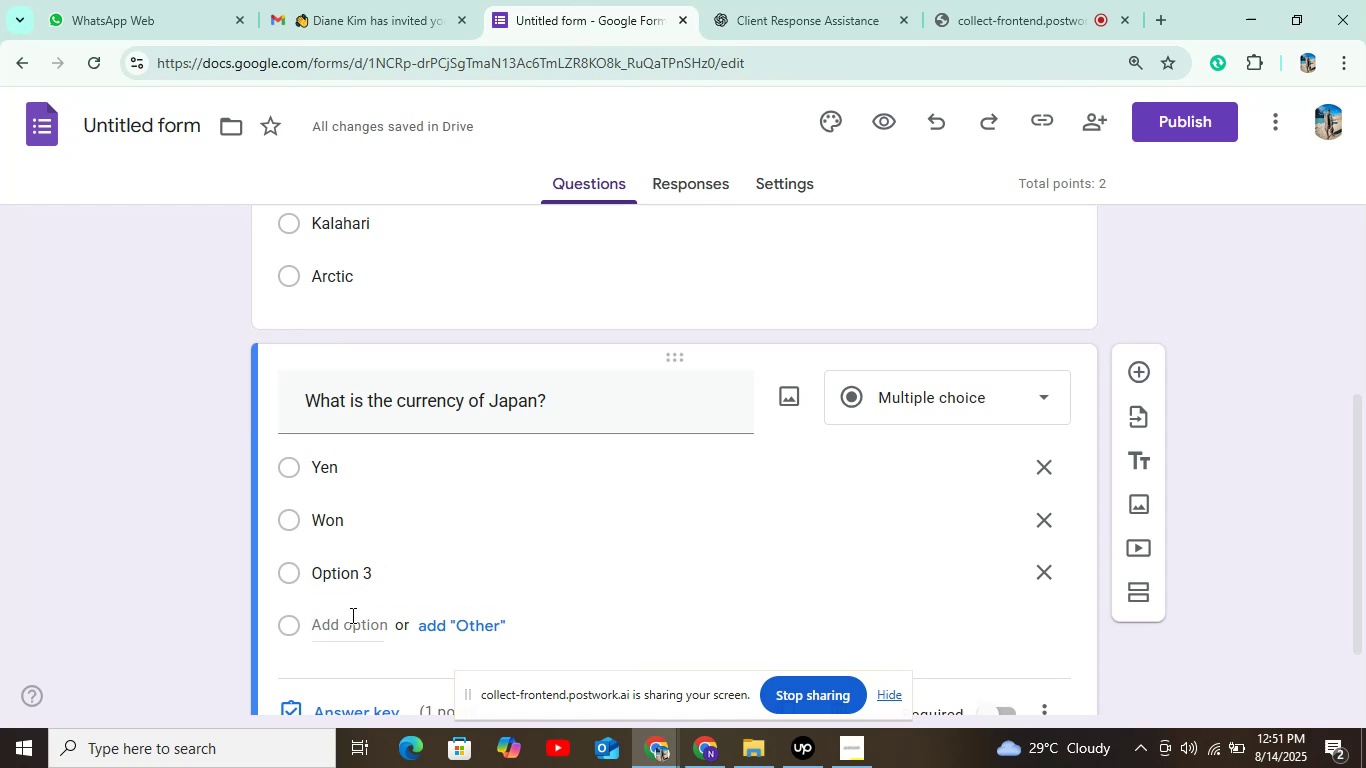 
left_click([351, 567])
 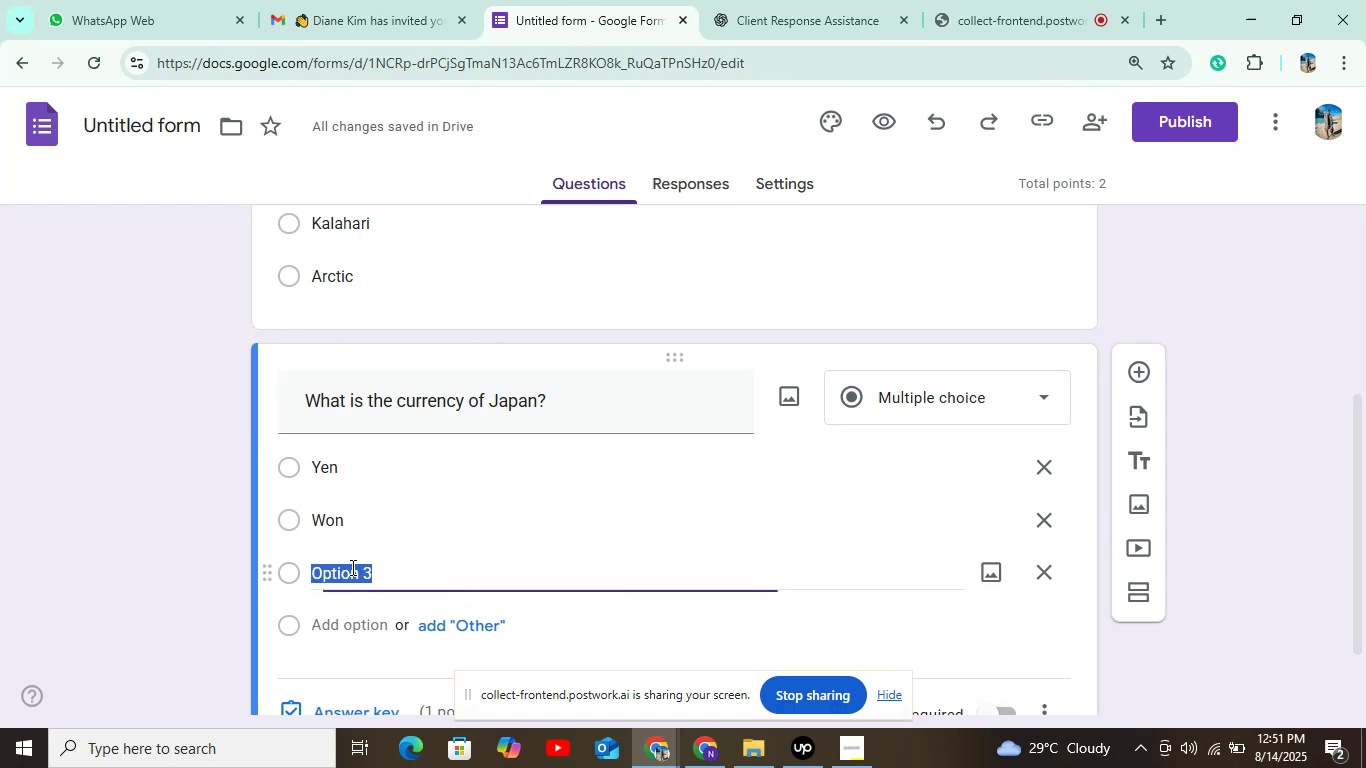 
key(Control+V)
 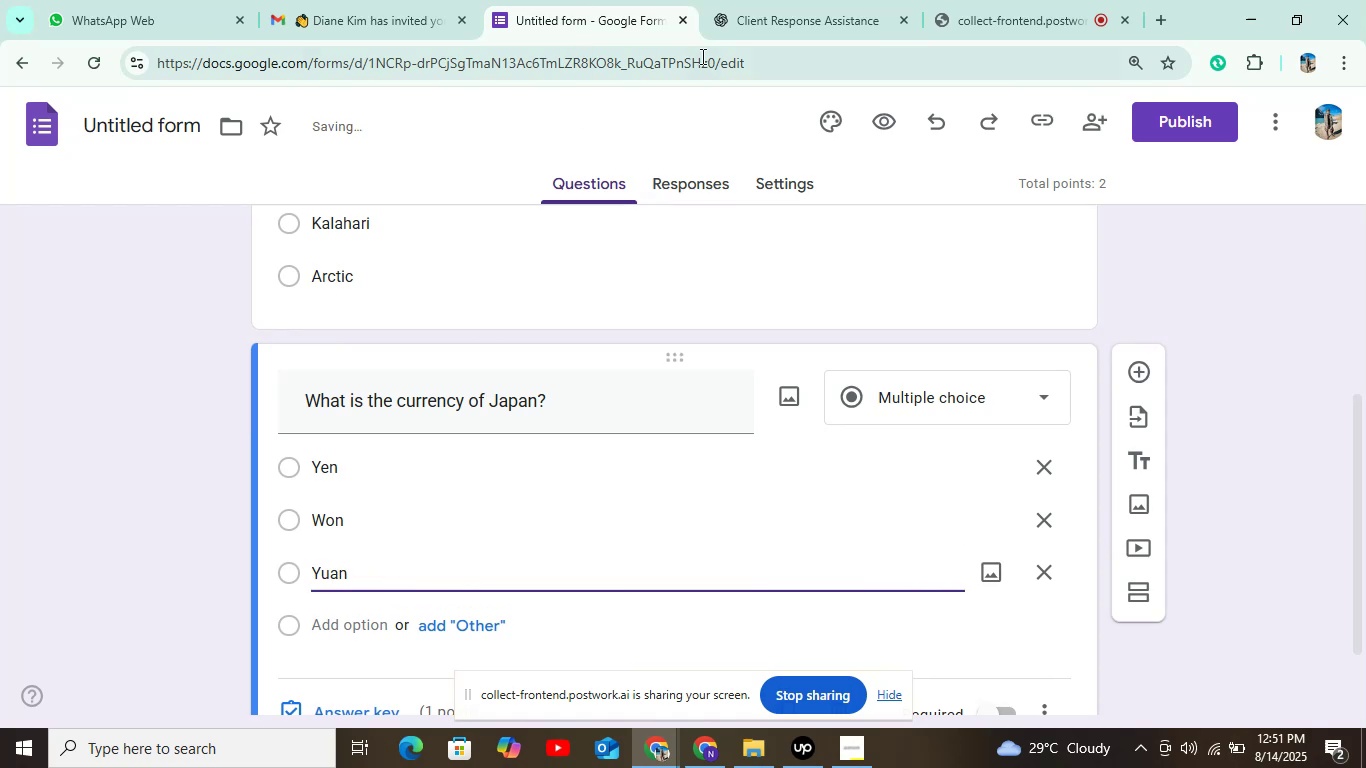 
left_click([742, 21])
 